 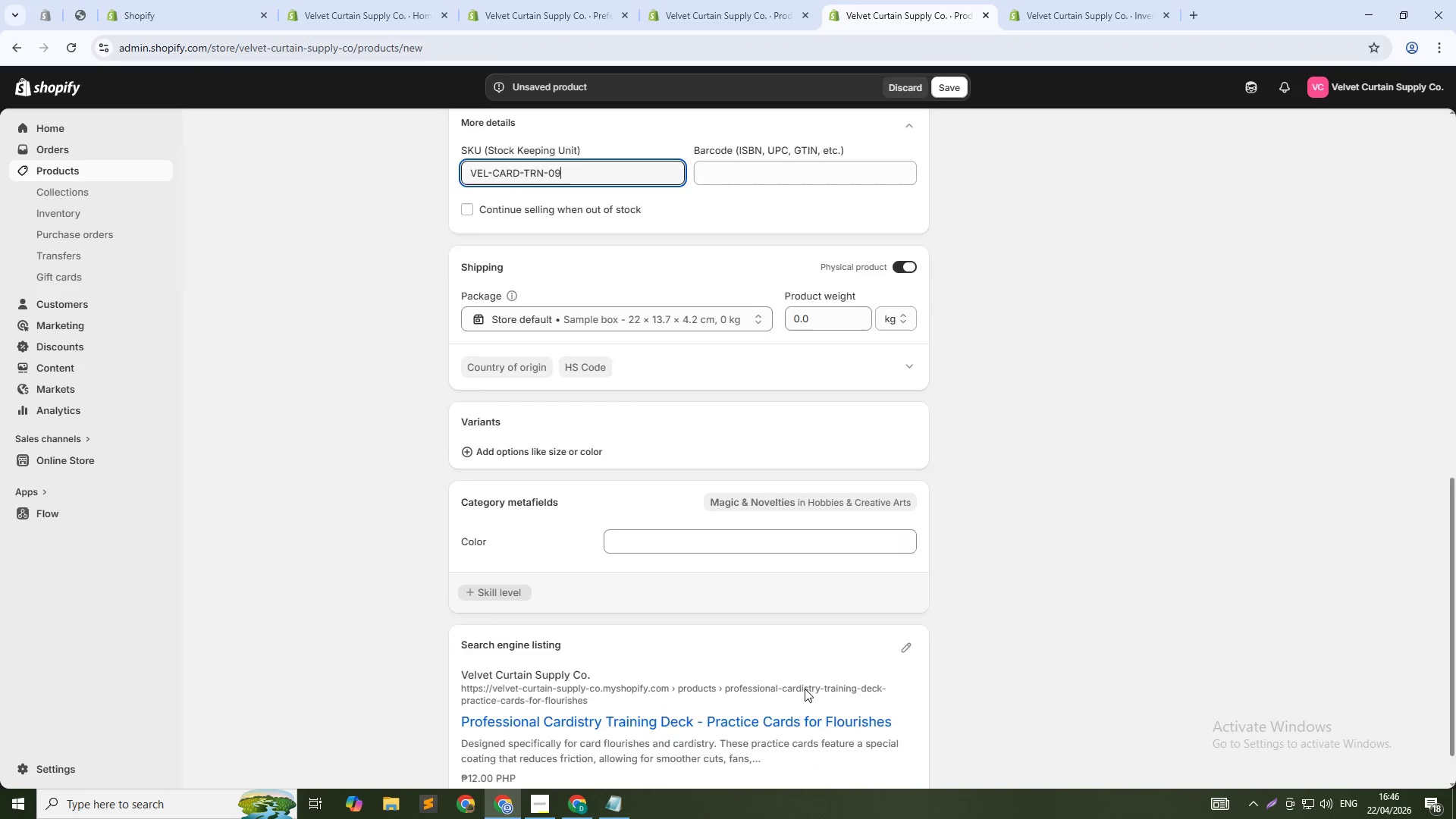 
left_click([904, 576])
 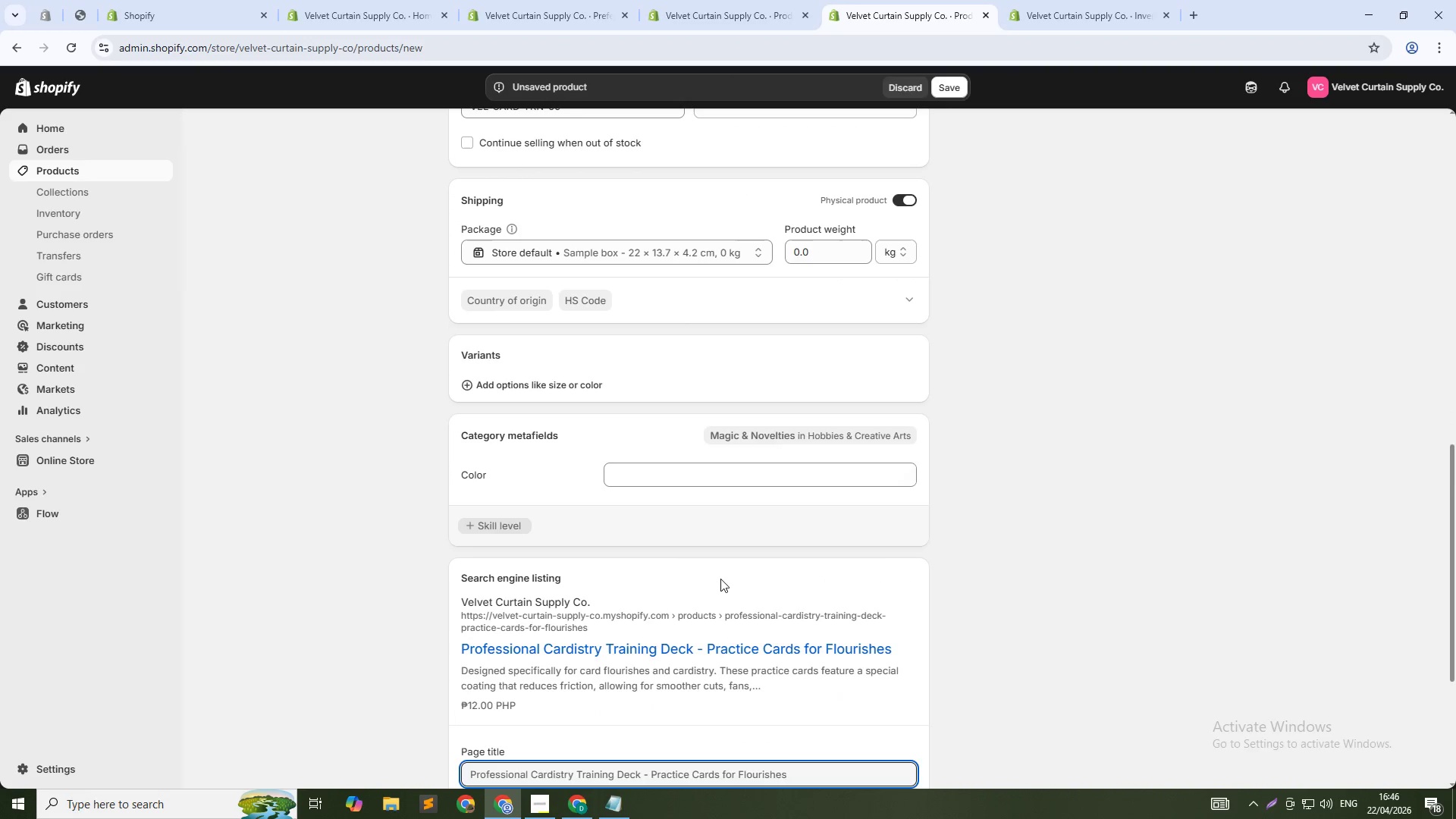 
scroll: coordinate [701, 623], scroll_direction: down, amount: 2.0
 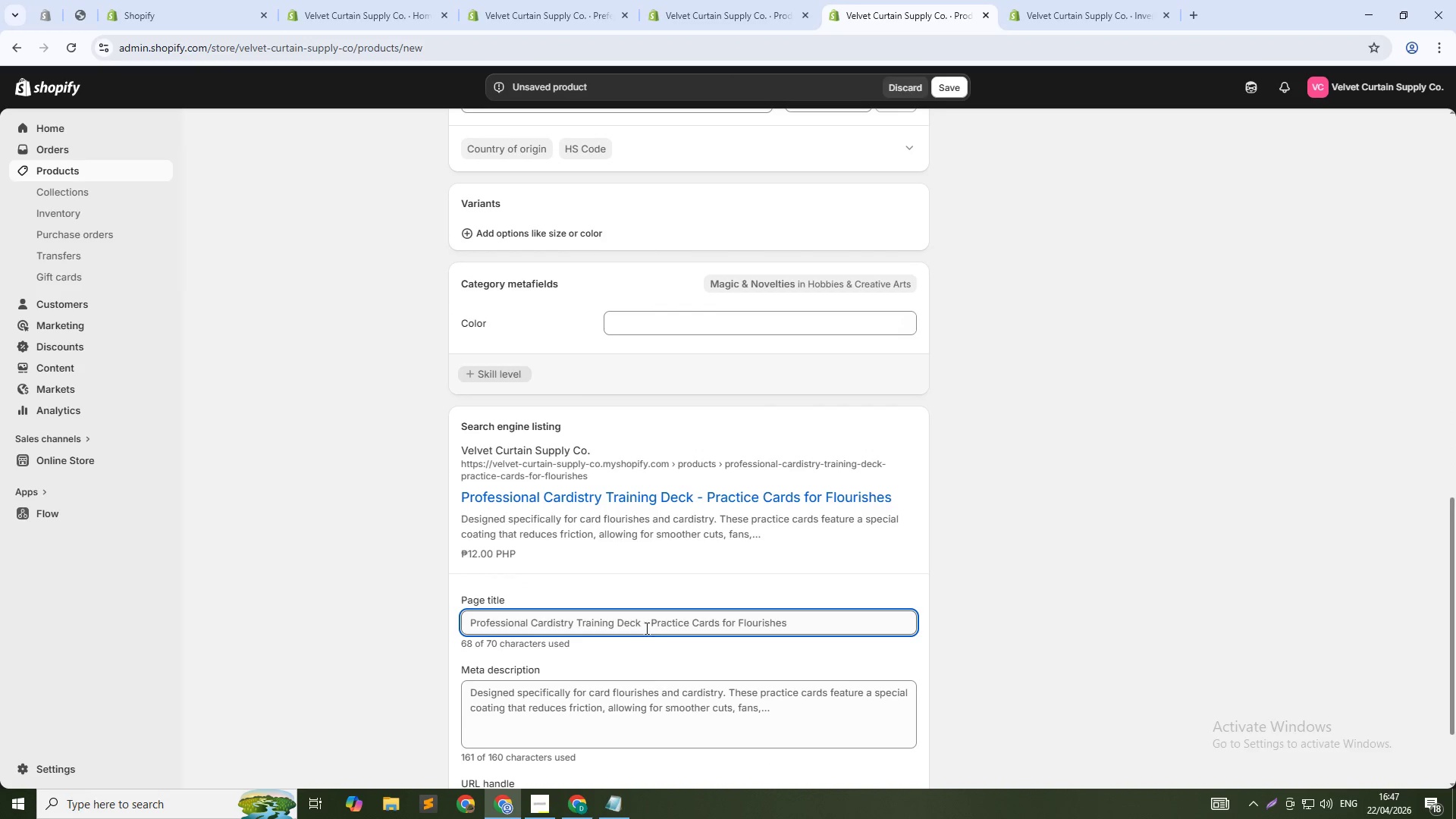 
left_click([639, 625])
 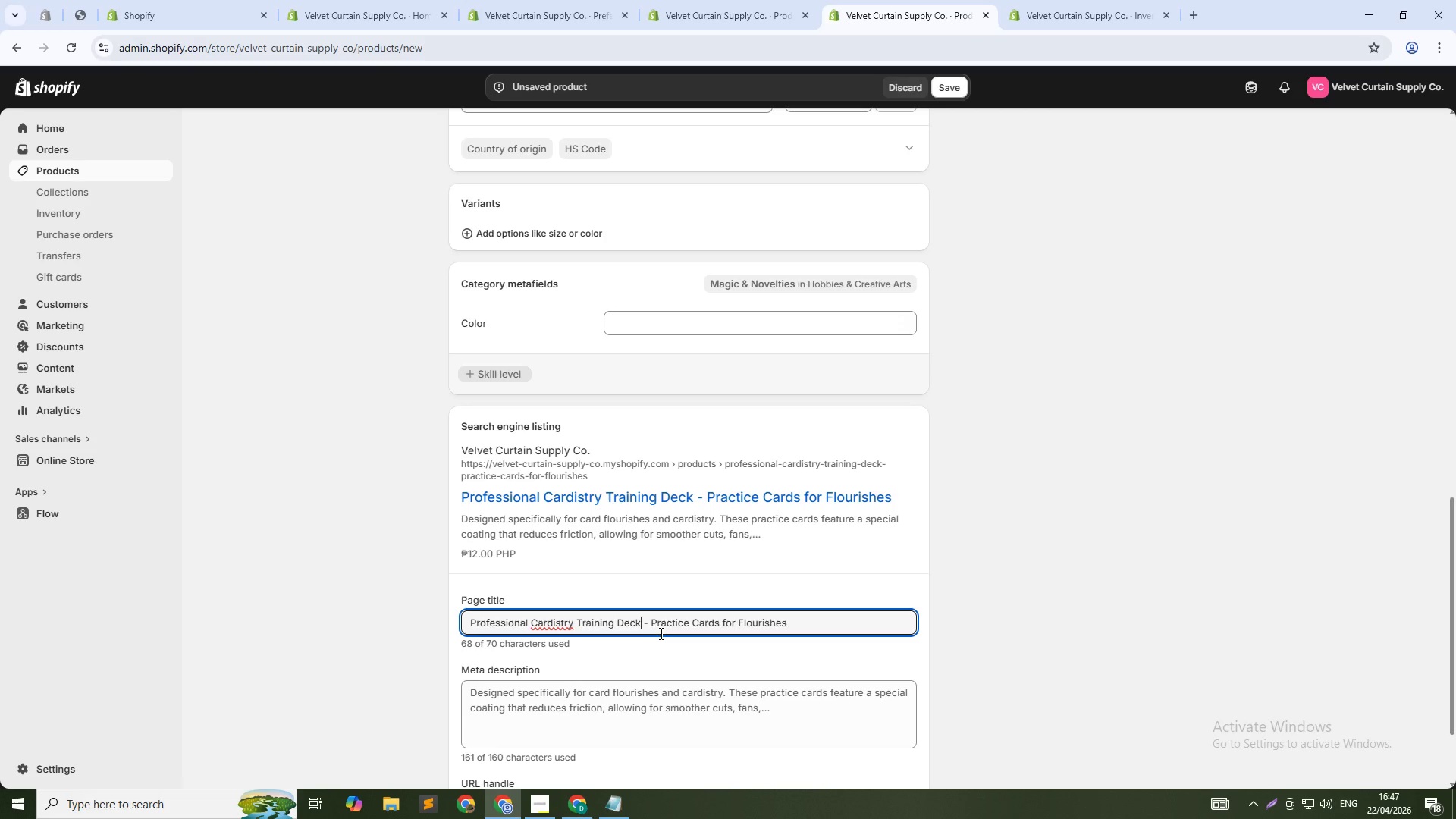 
key(Control+Shift+ArrowDown)
 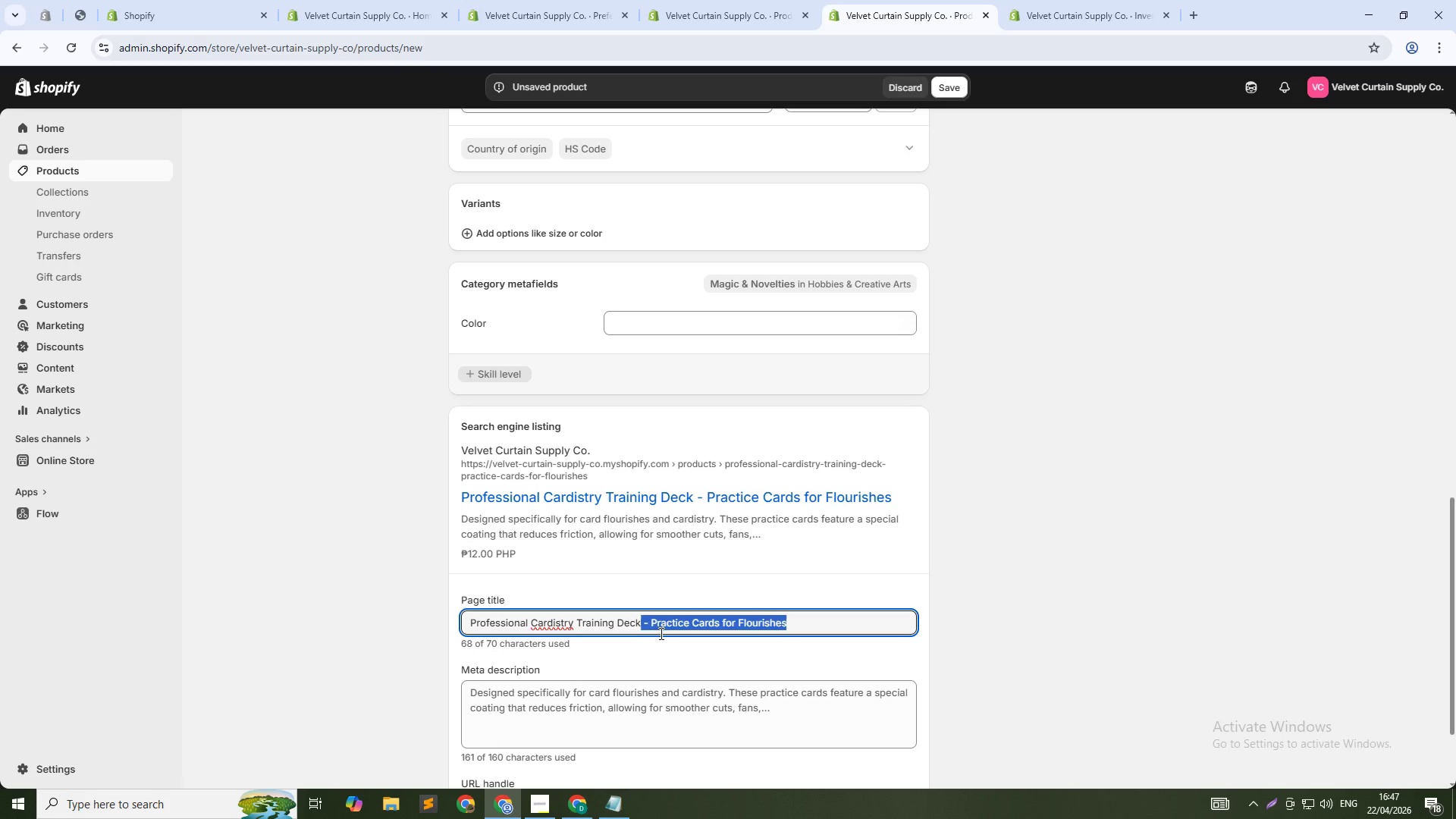 
key(Backspace)
 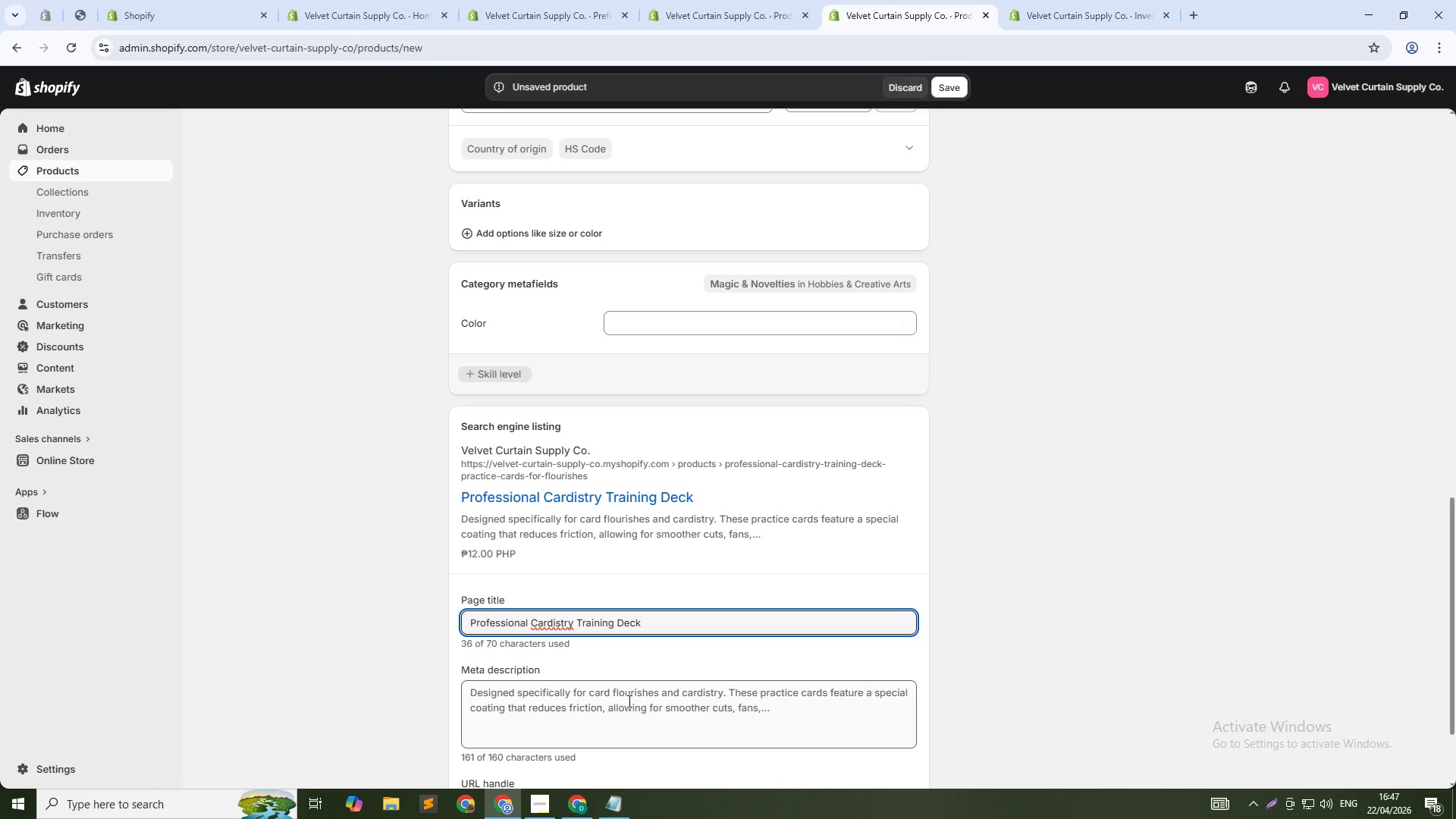 
left_click([628, 701])
 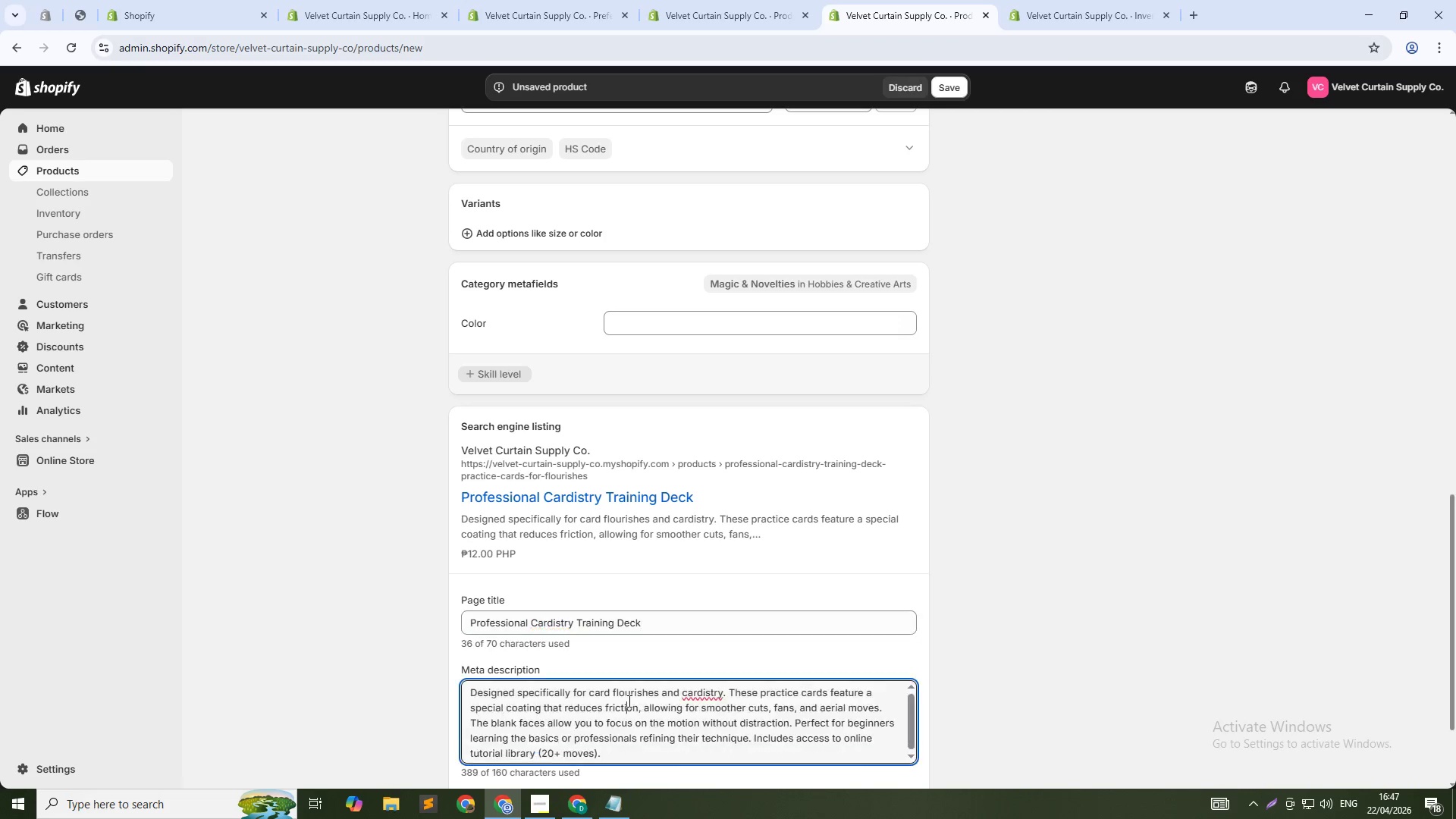 
key(Control+A)
 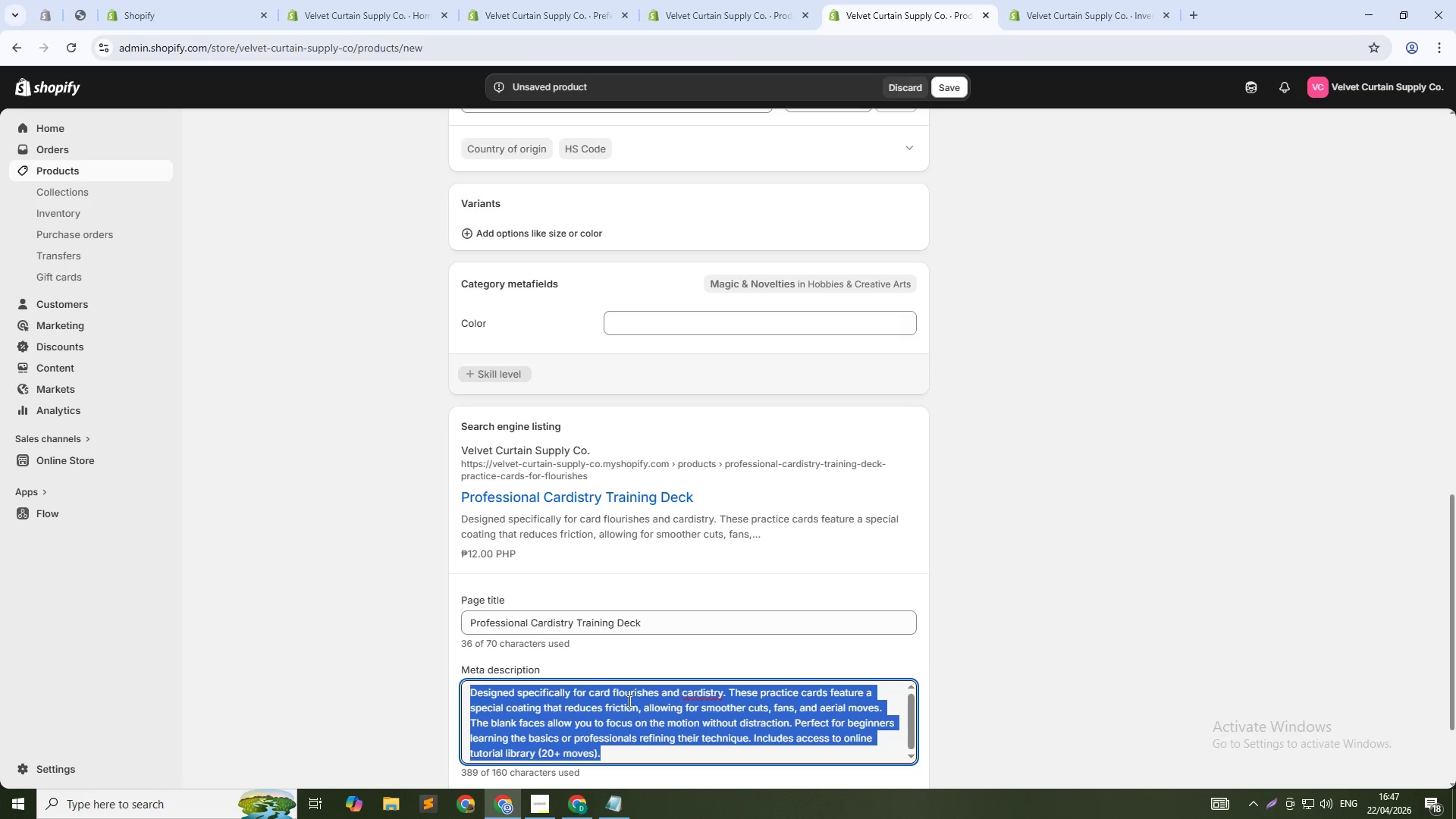 
type(Low )
key(Backspace)
type(-friction practice cards for card flourishes and cardistry. Blank d)
key(Backspace)
type(faces. Includes 20+ online tutorials. PErfe)
key(Backspace)
key(Backspace)
key(Backspace)
key(Backspace)
type(erfect for magicians. Shop now.)
 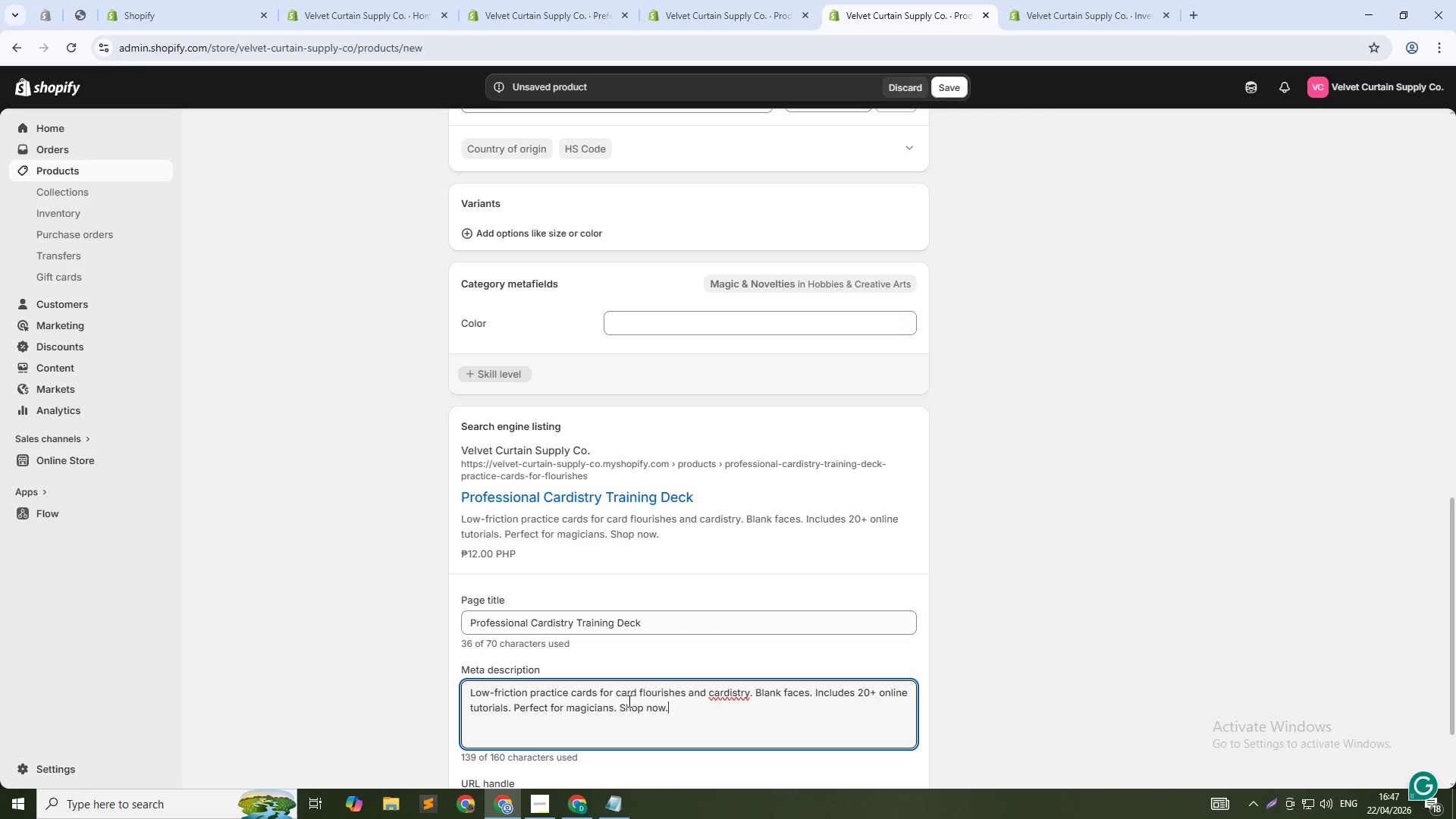 
wait(5.14)
 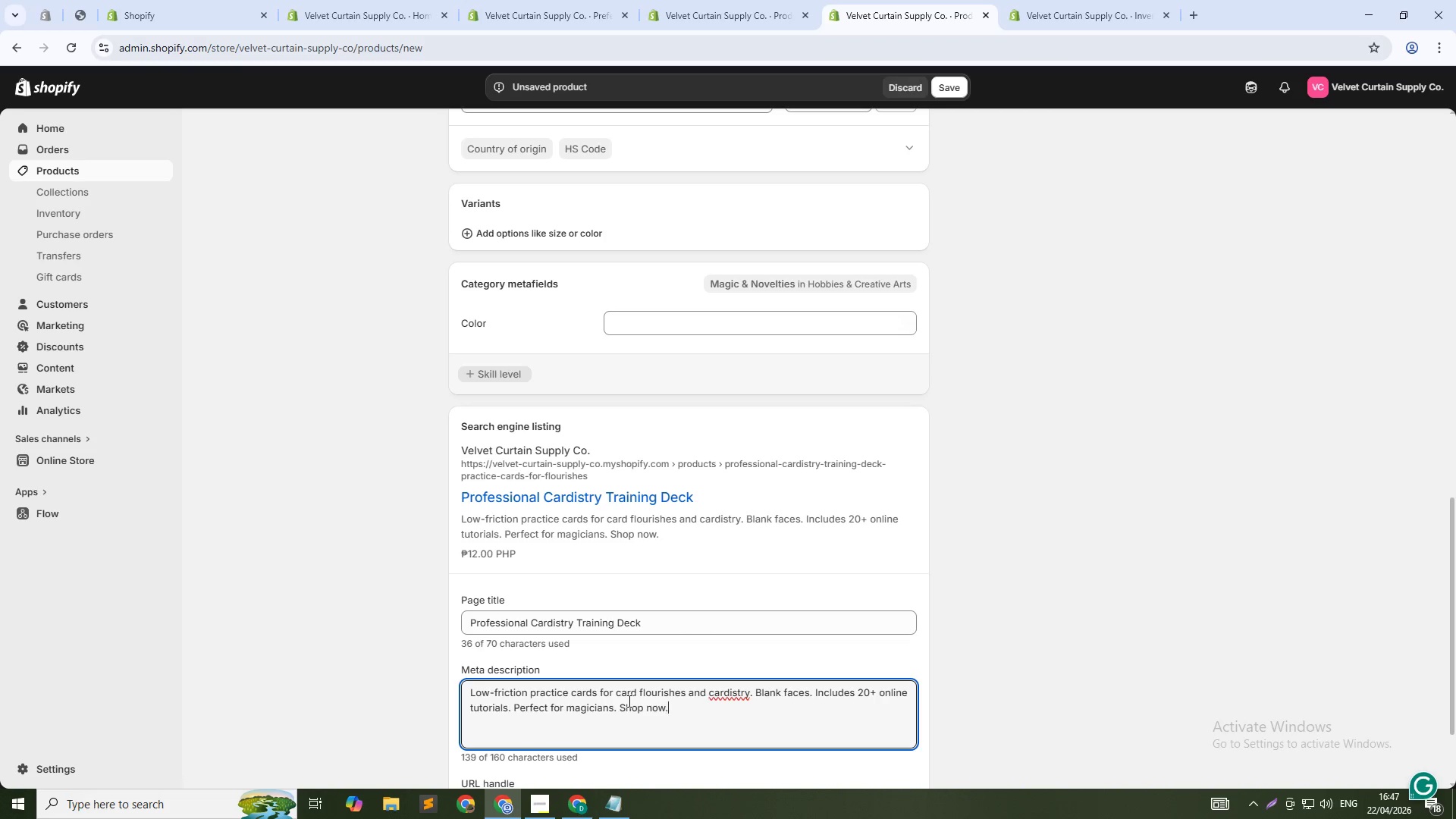 
scroll: coordinate [621, 449], scroll_direction: up, amount: 2.0
 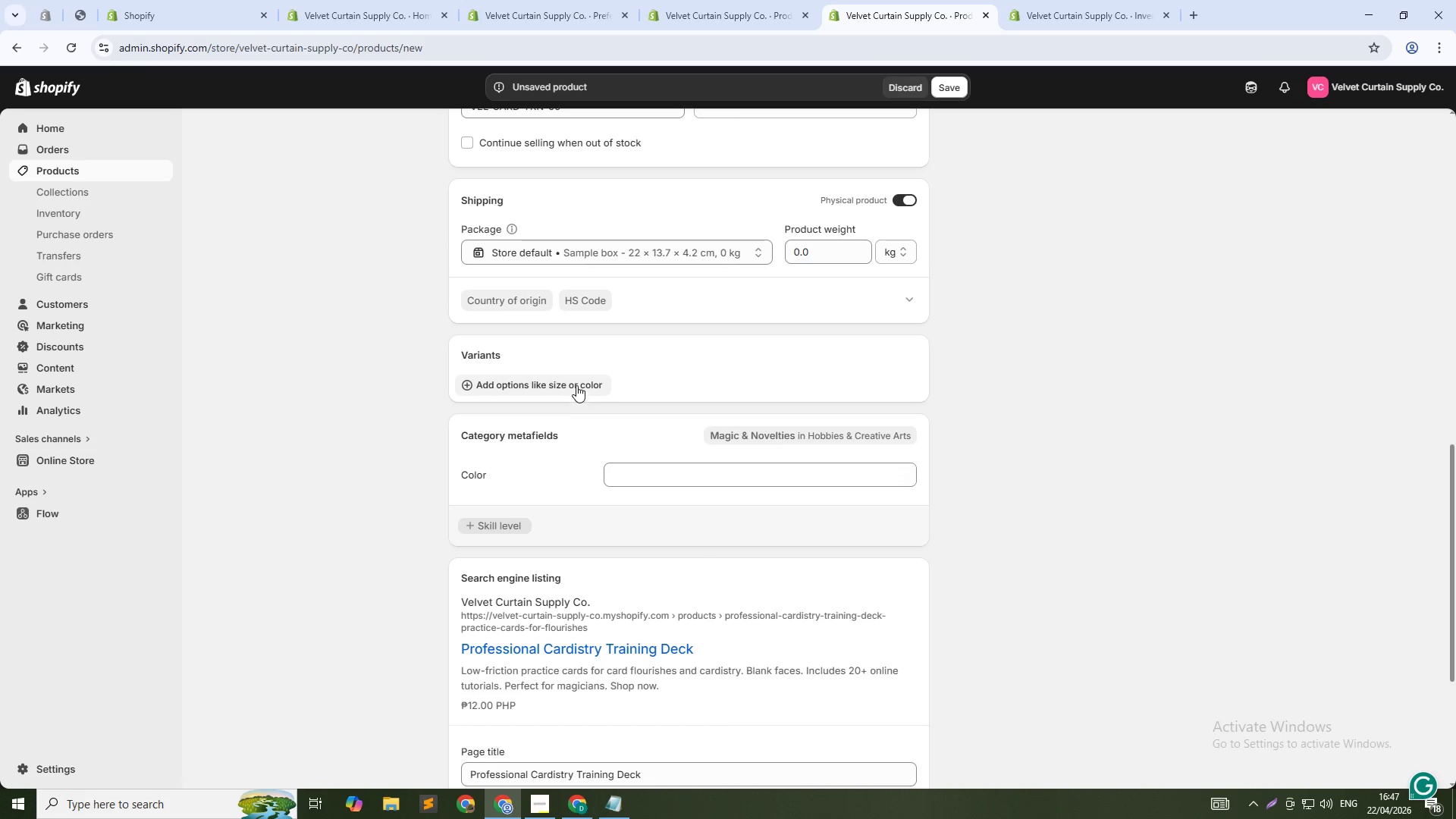 
left_click([576, 385])
 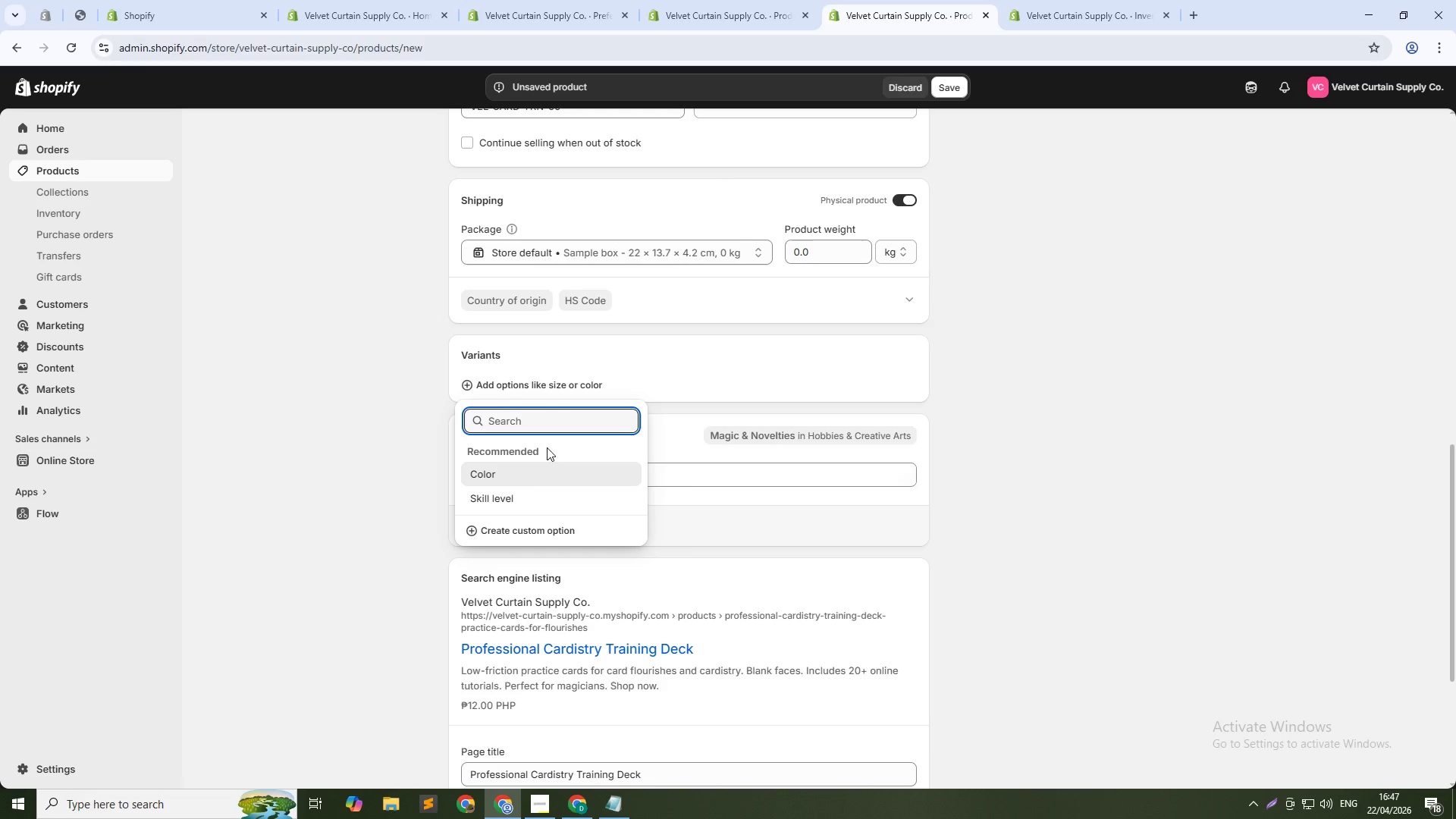 
left_click([516, 524])
 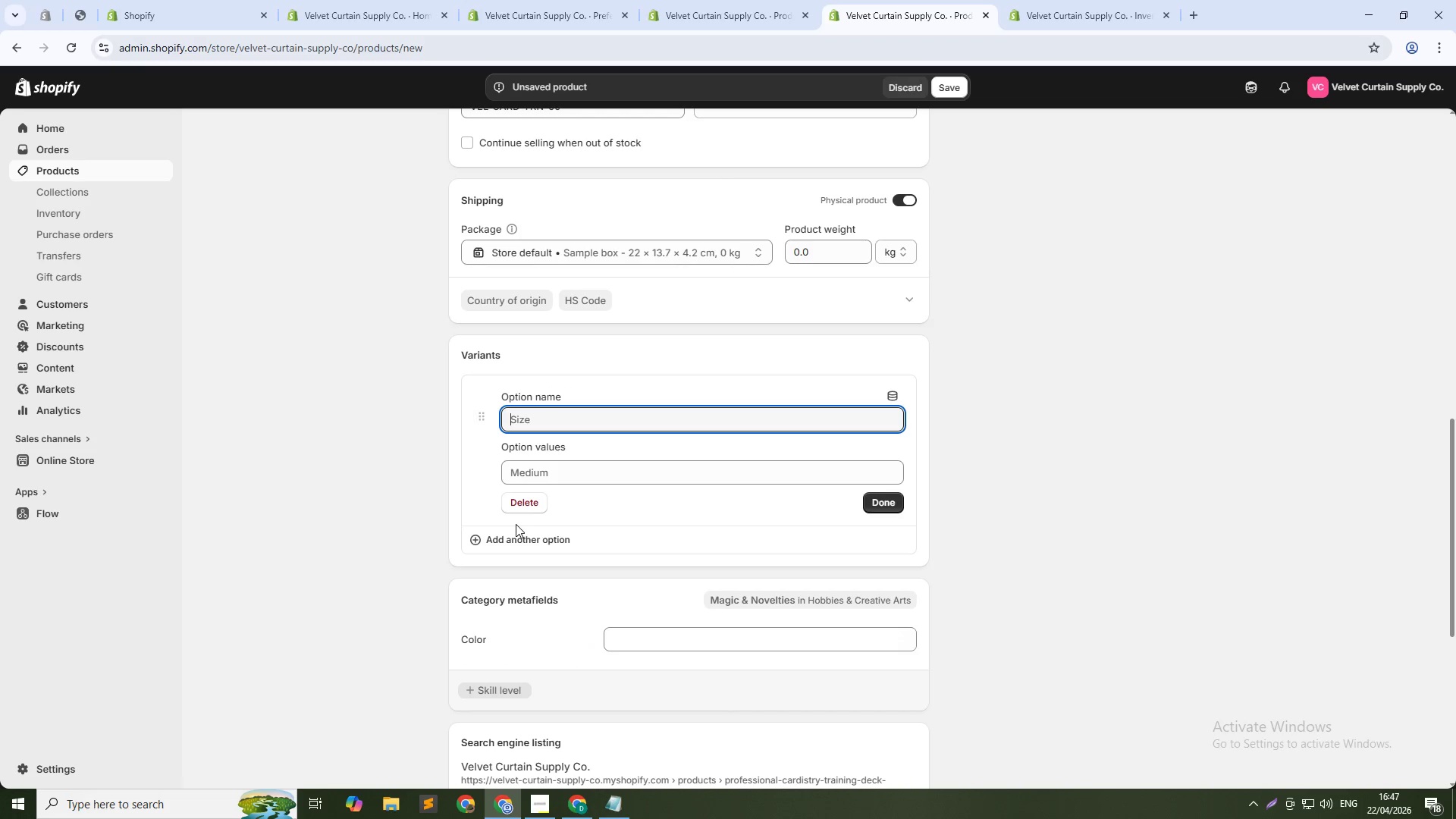 
type(Set)
 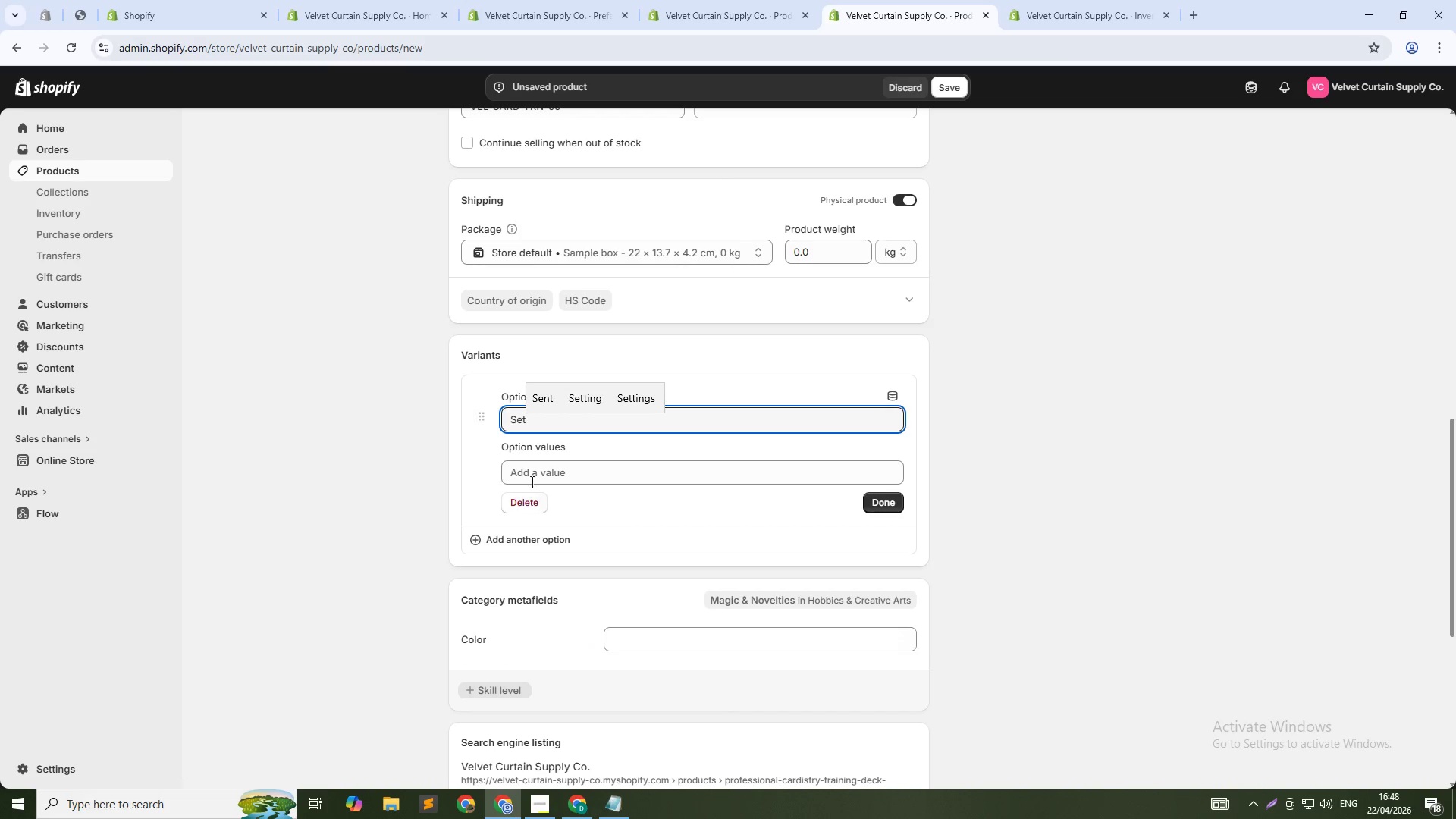 
left_click([536, 472])
 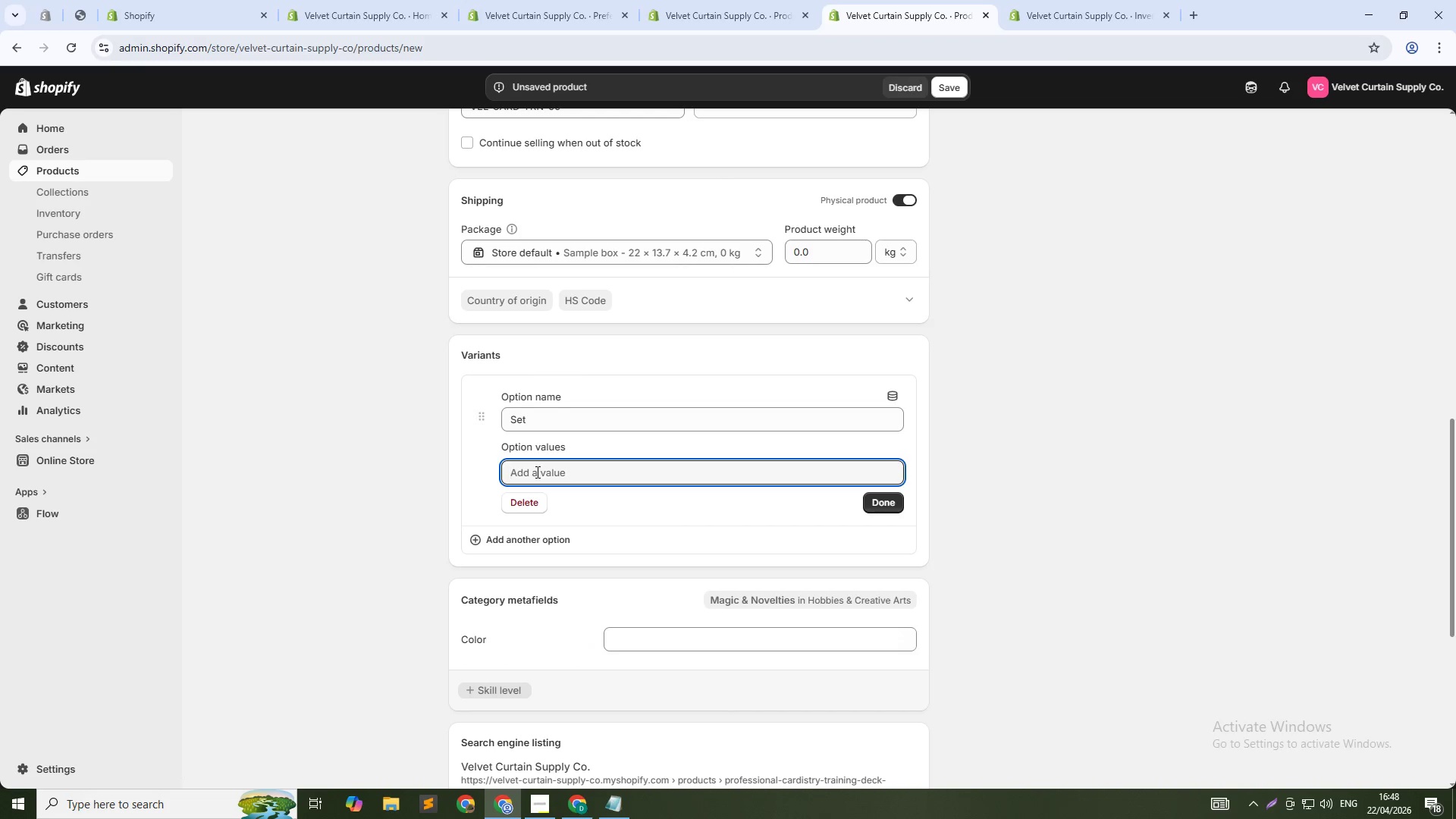 
type(Single Deck)
 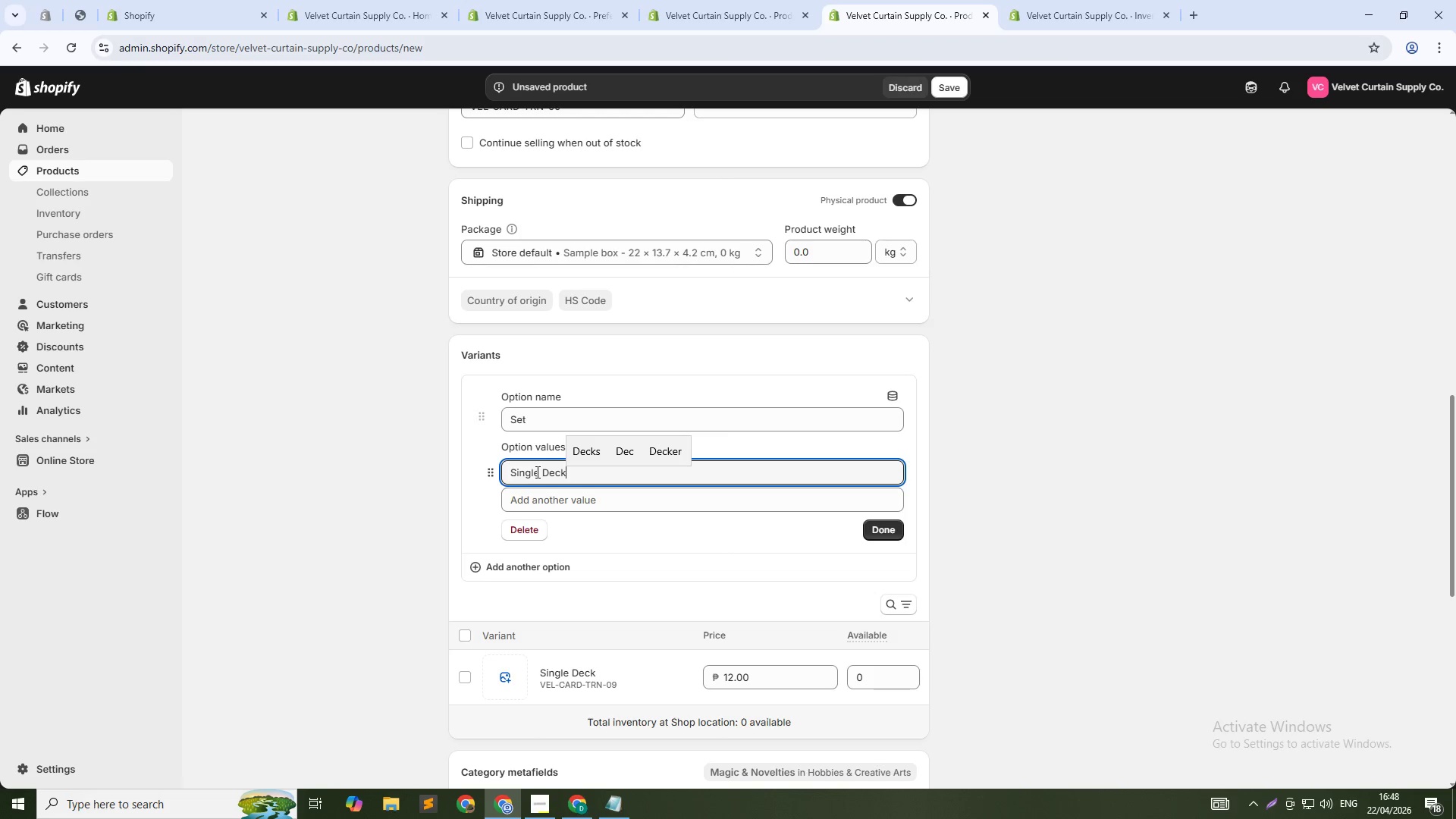 
left_click([552, 502])
 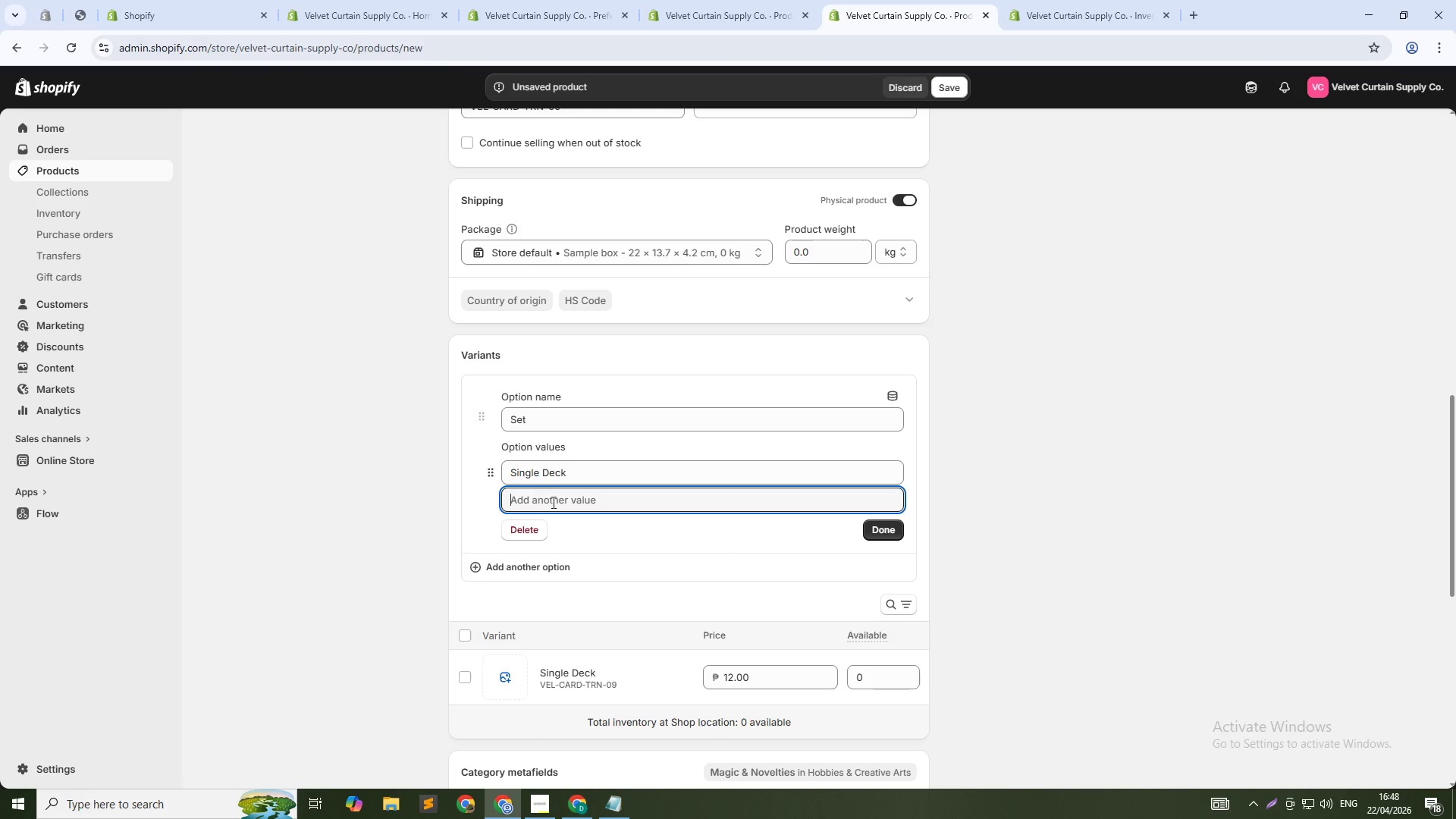 
type(Set of )
 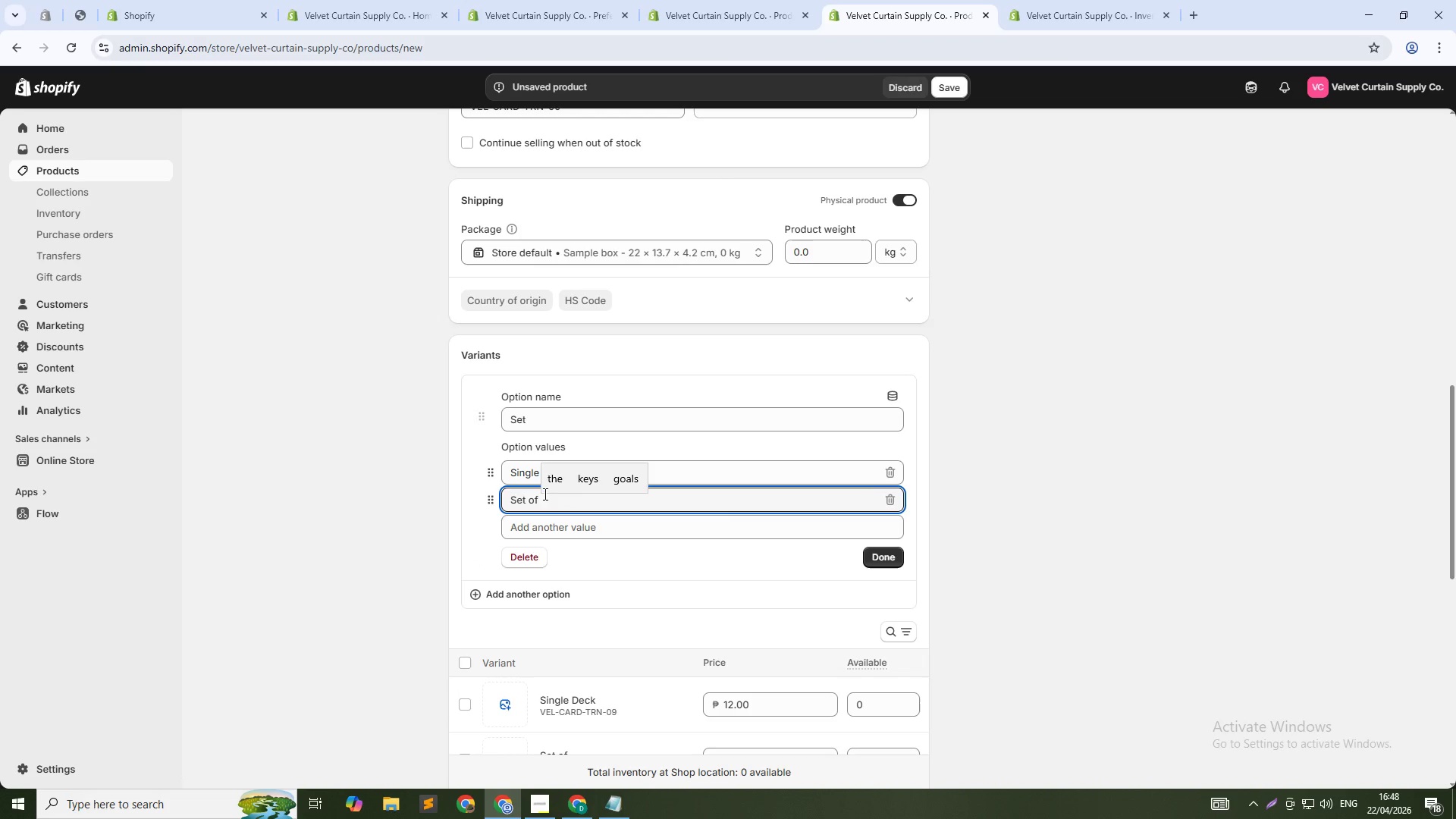 
type(6 Decks)
 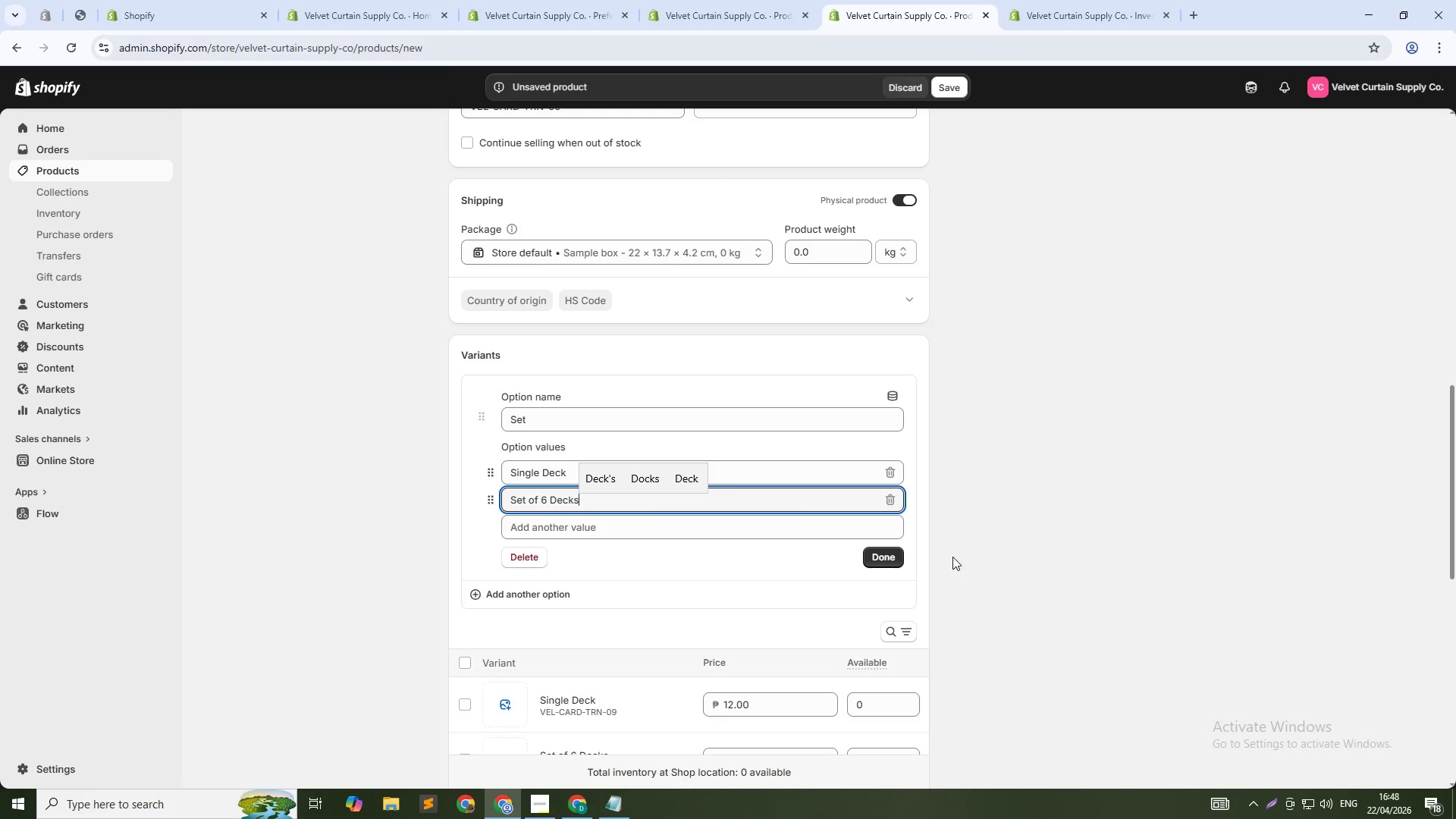 
left_click([866, 560])
 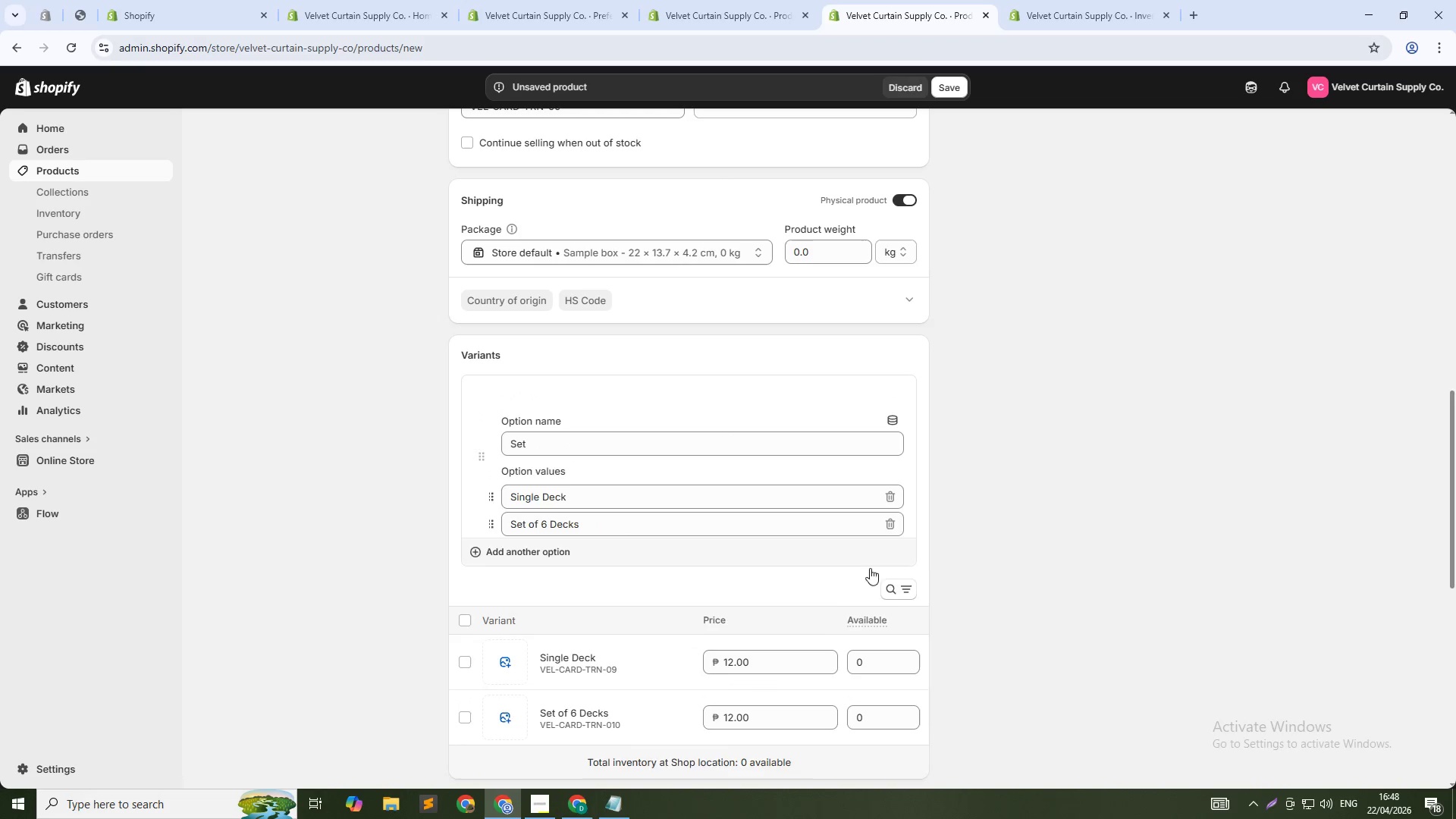 
scroll: coordinate [874, 595], scroll_direction: down, amount: 1.0
 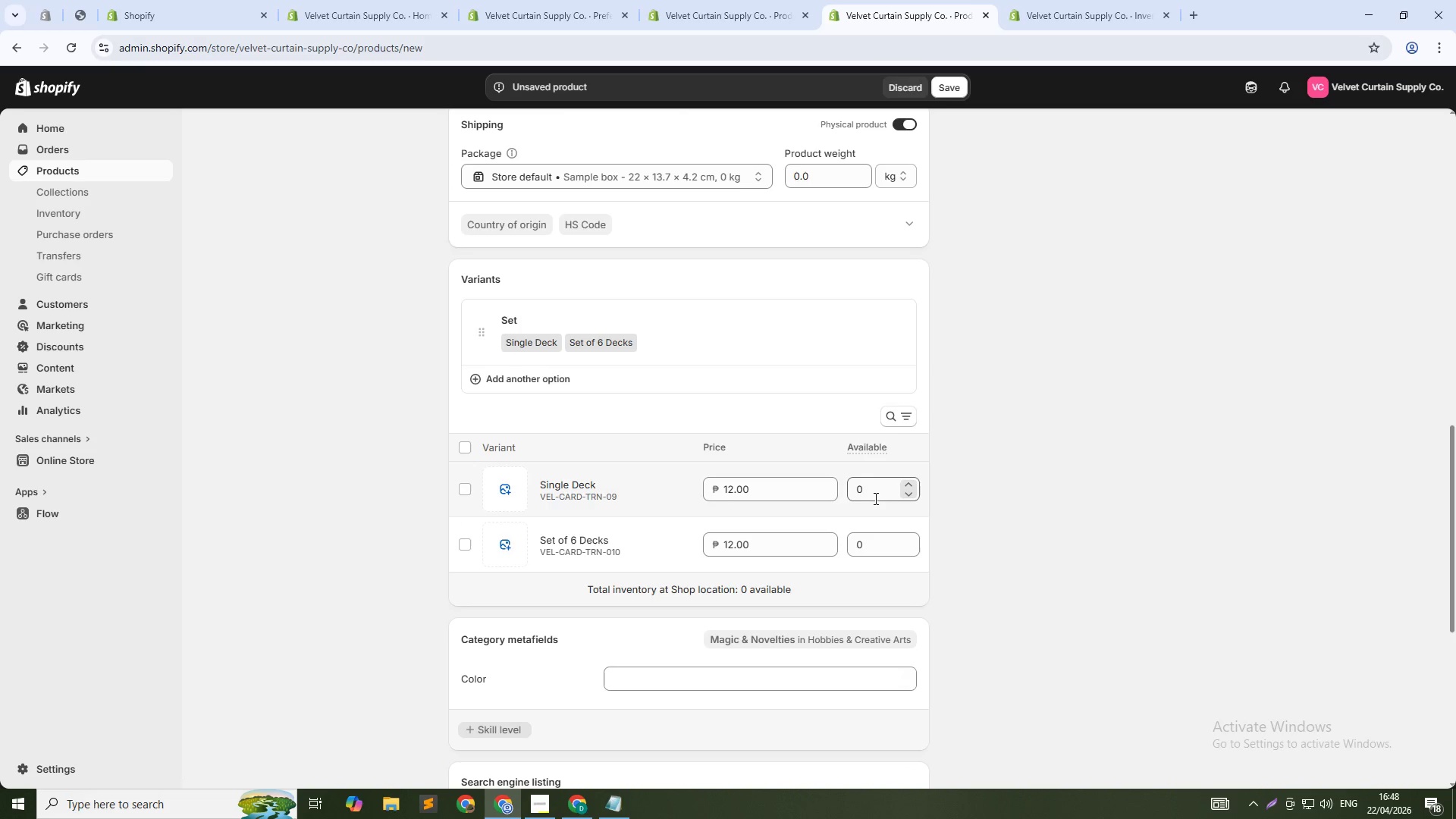 
double_click([871, 499])
 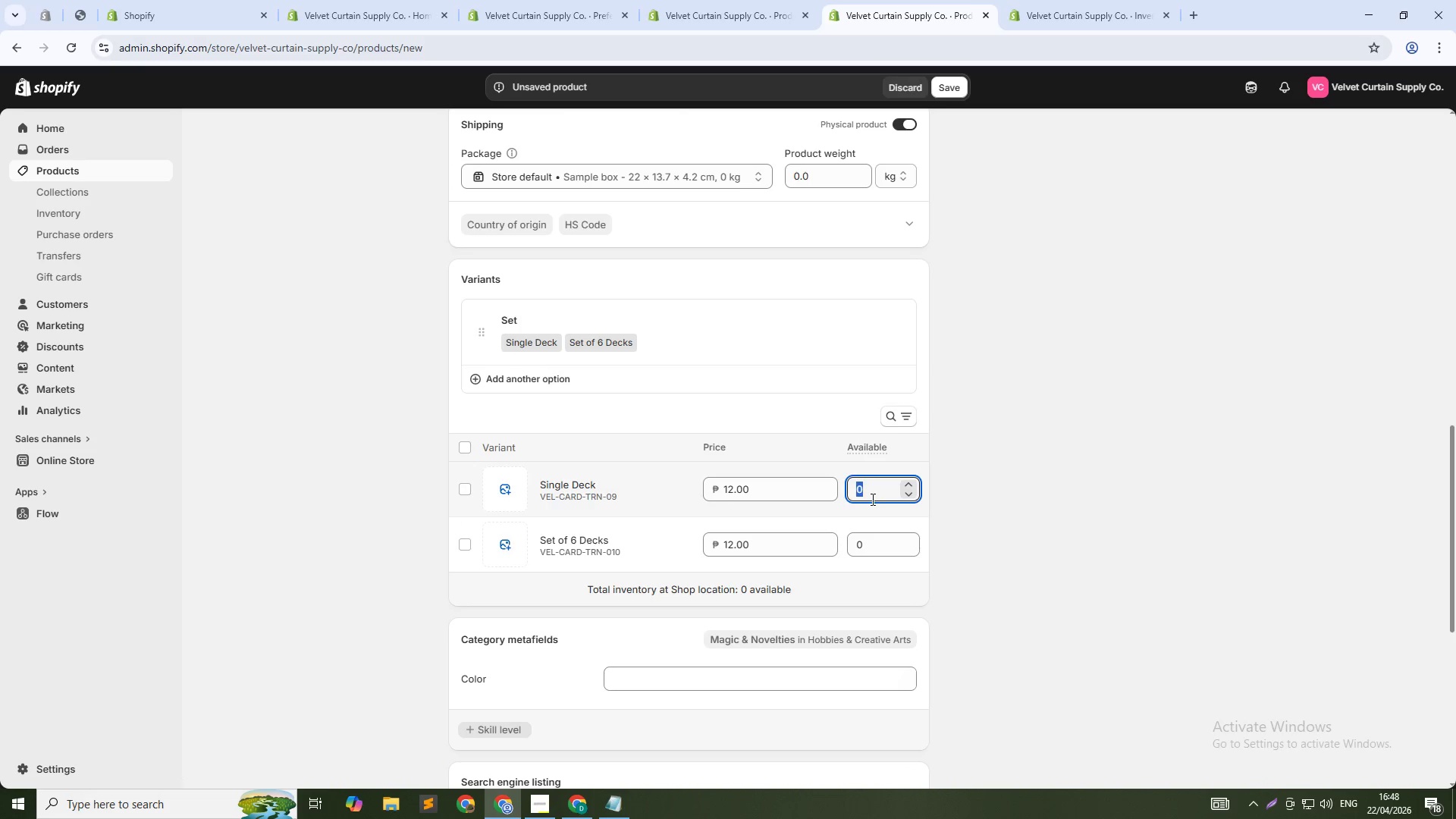 
key(Numpad1)
 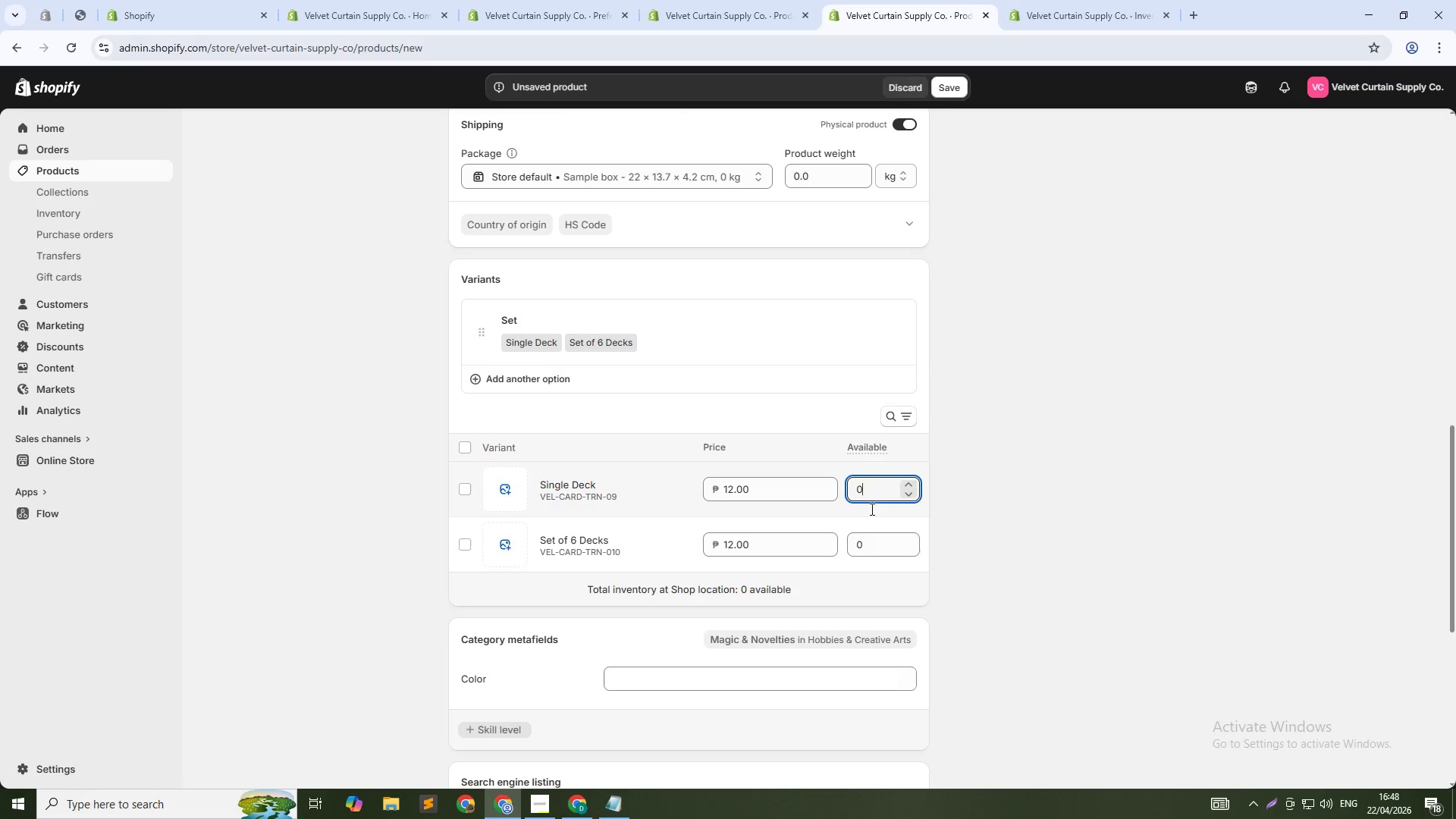 
key(Numpad0)
 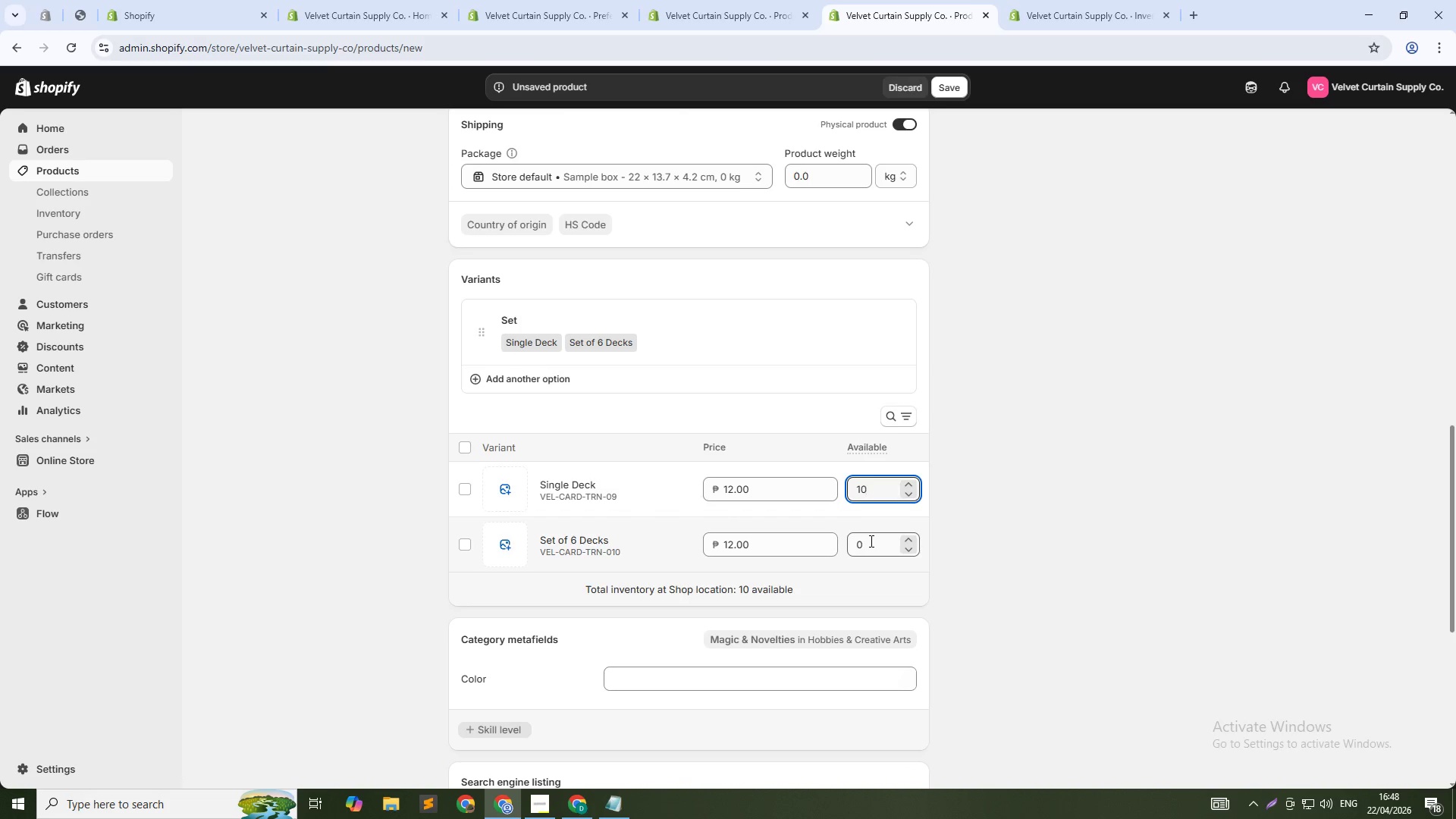 
double_click([870, 541])
 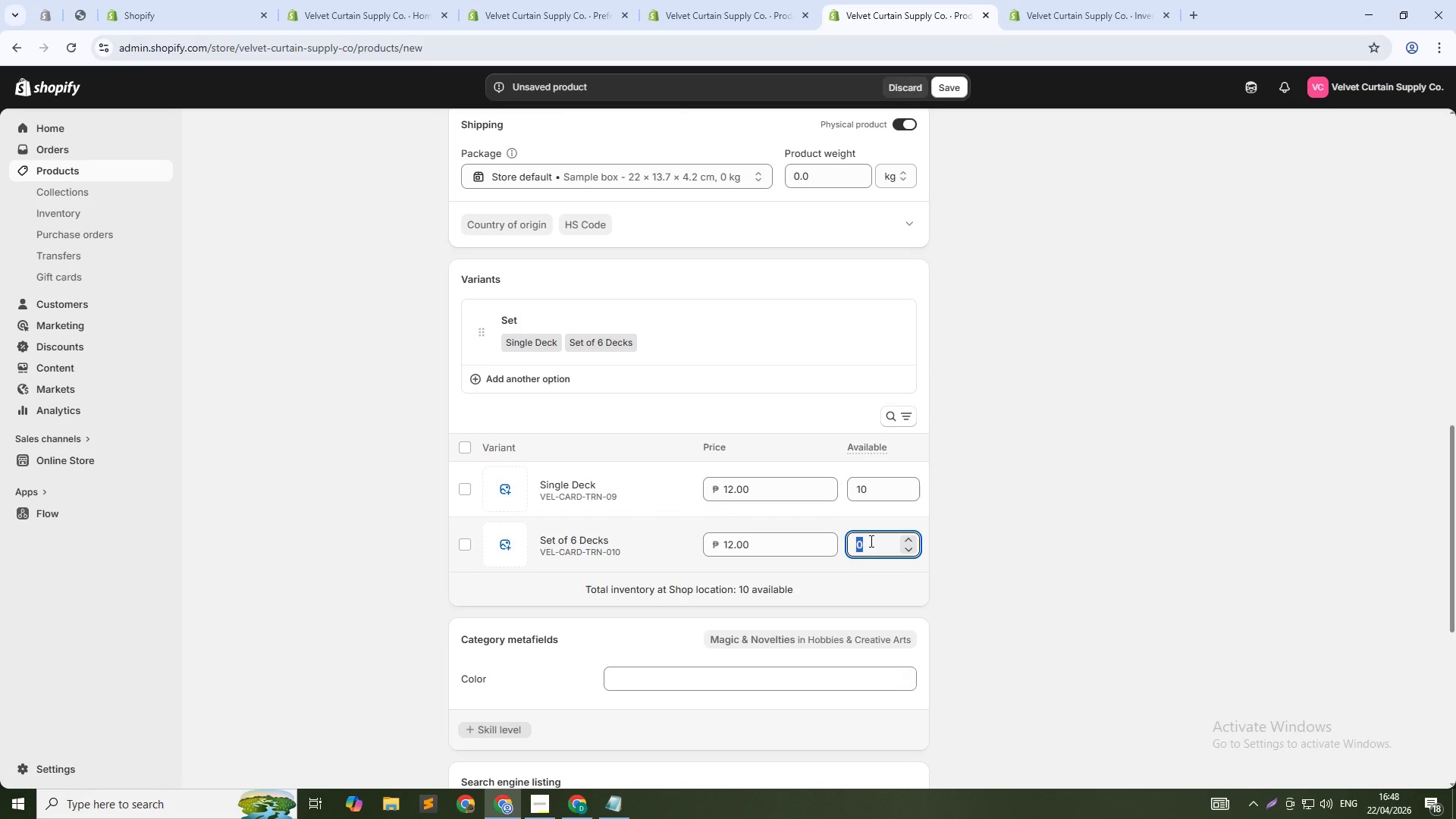 
key(Numpad1)
 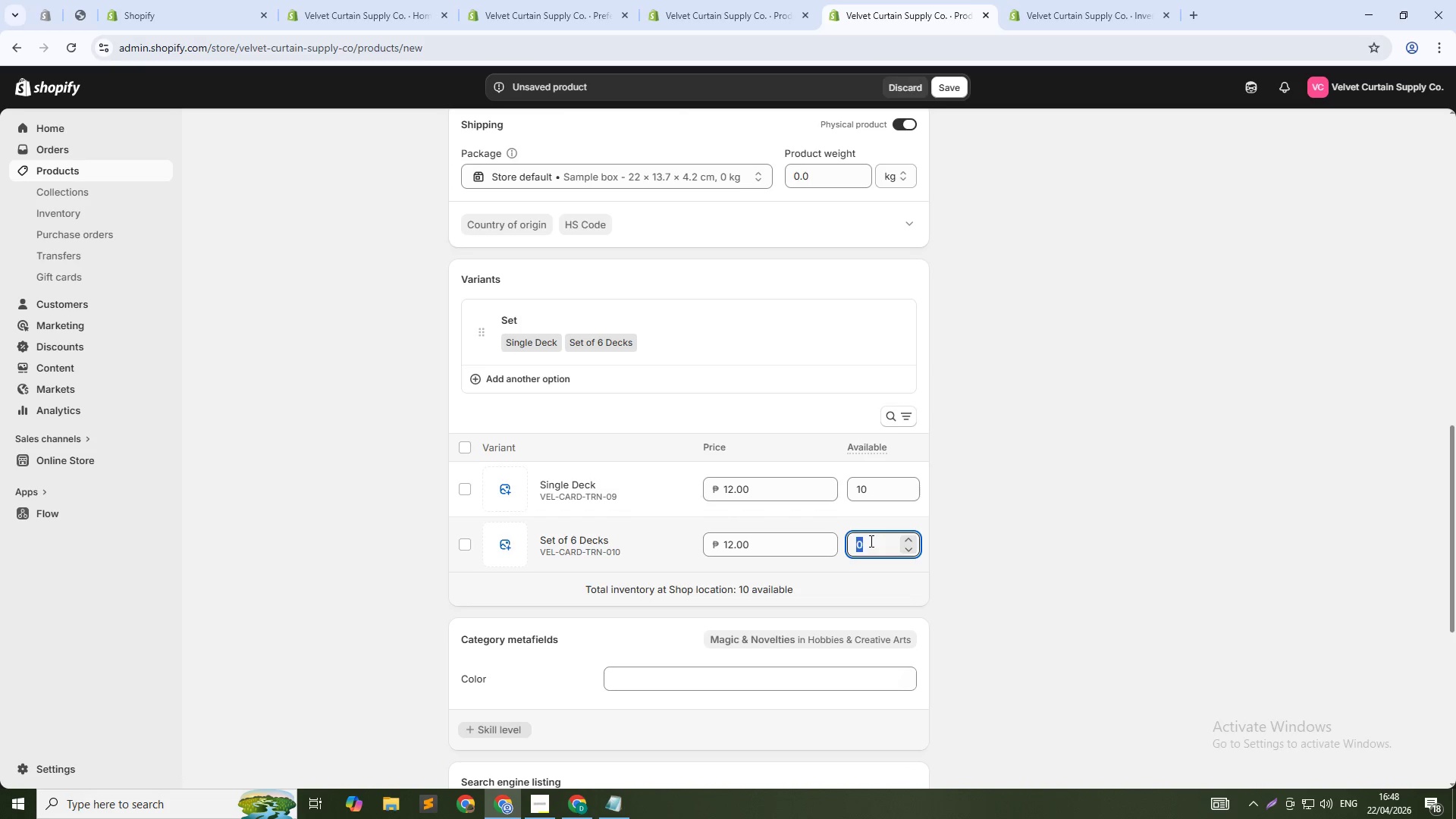 
key(Numpad0)
 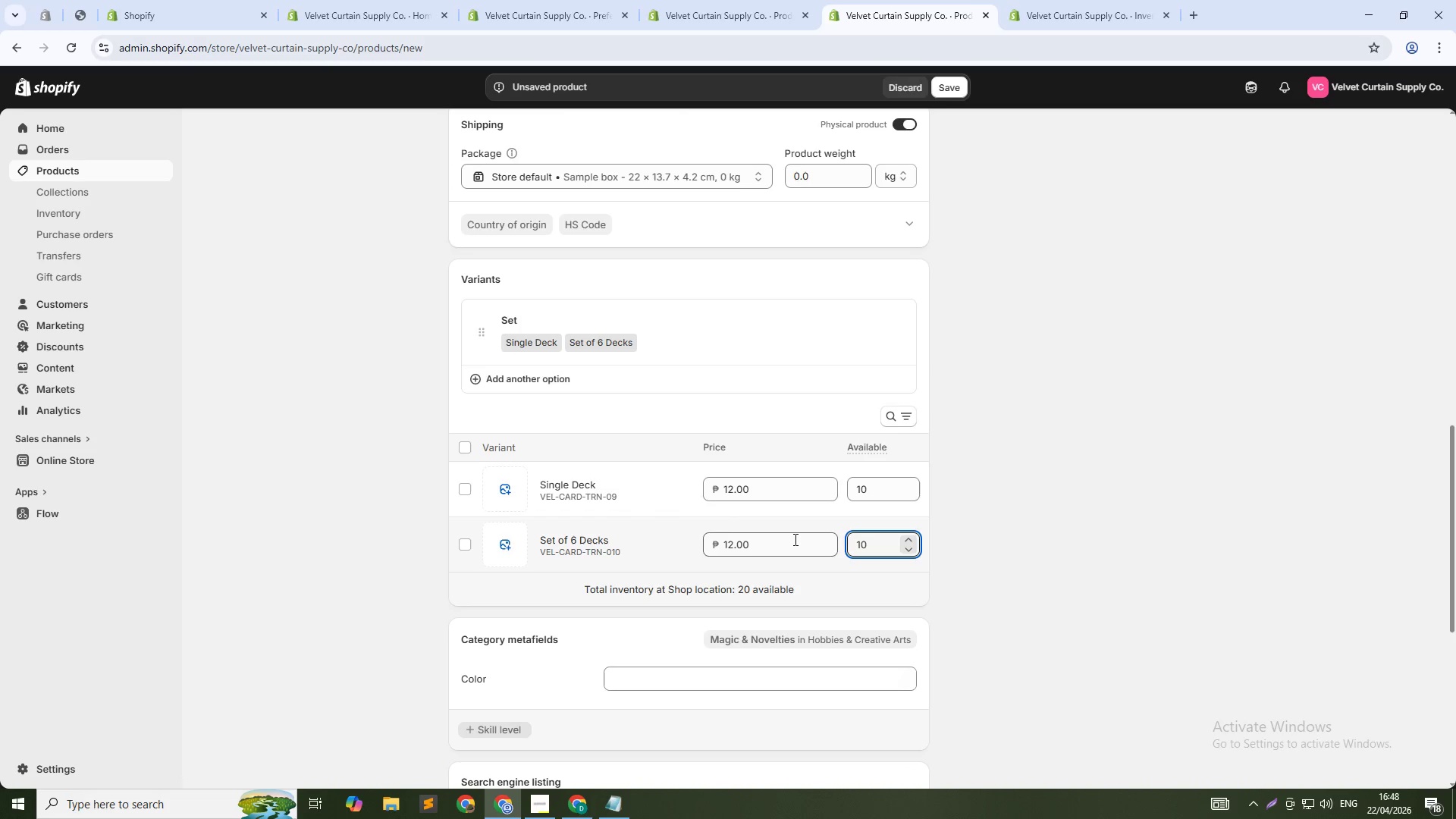 
left_click([794, 539])
 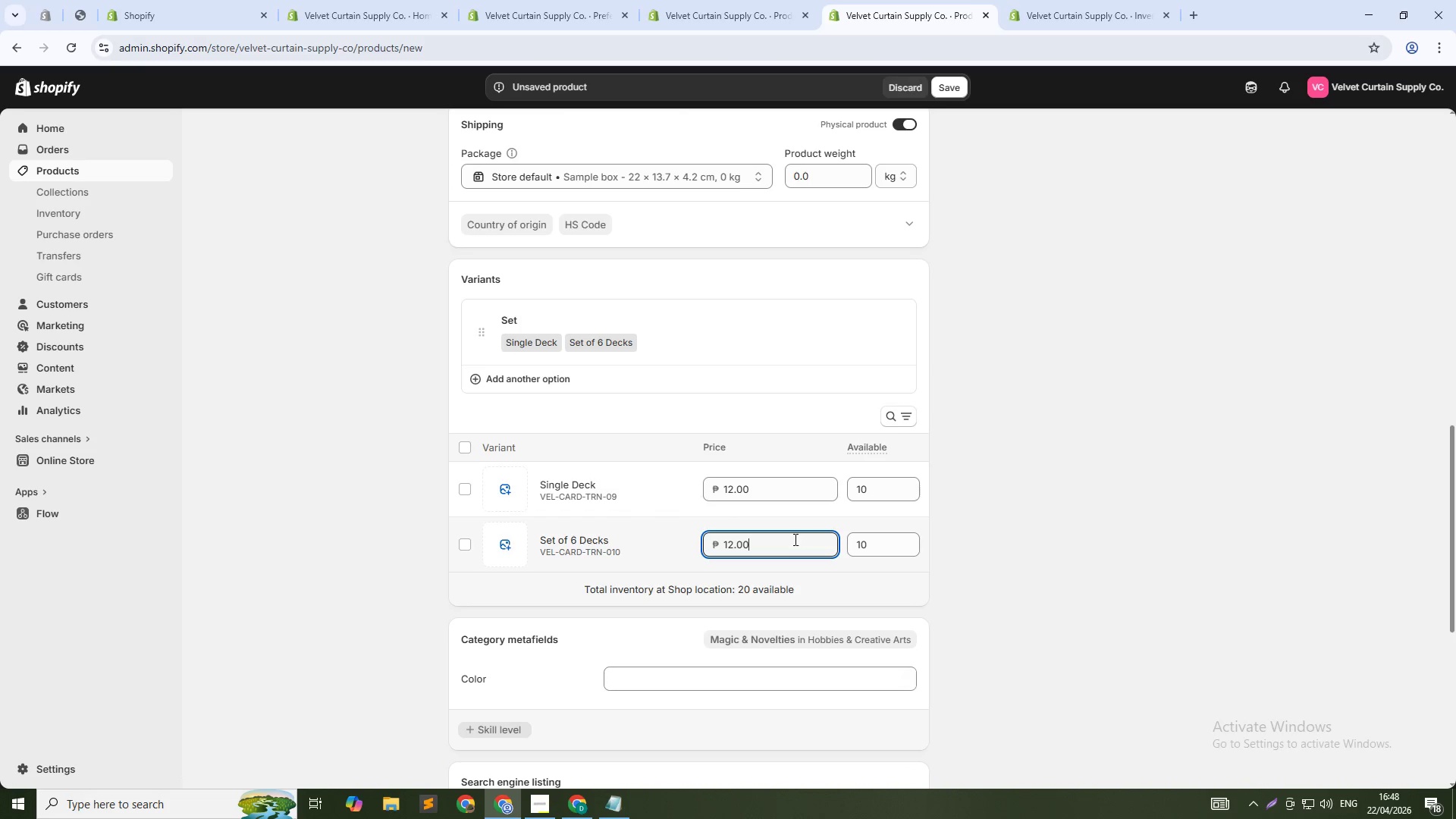 
double_click([794, 539])
 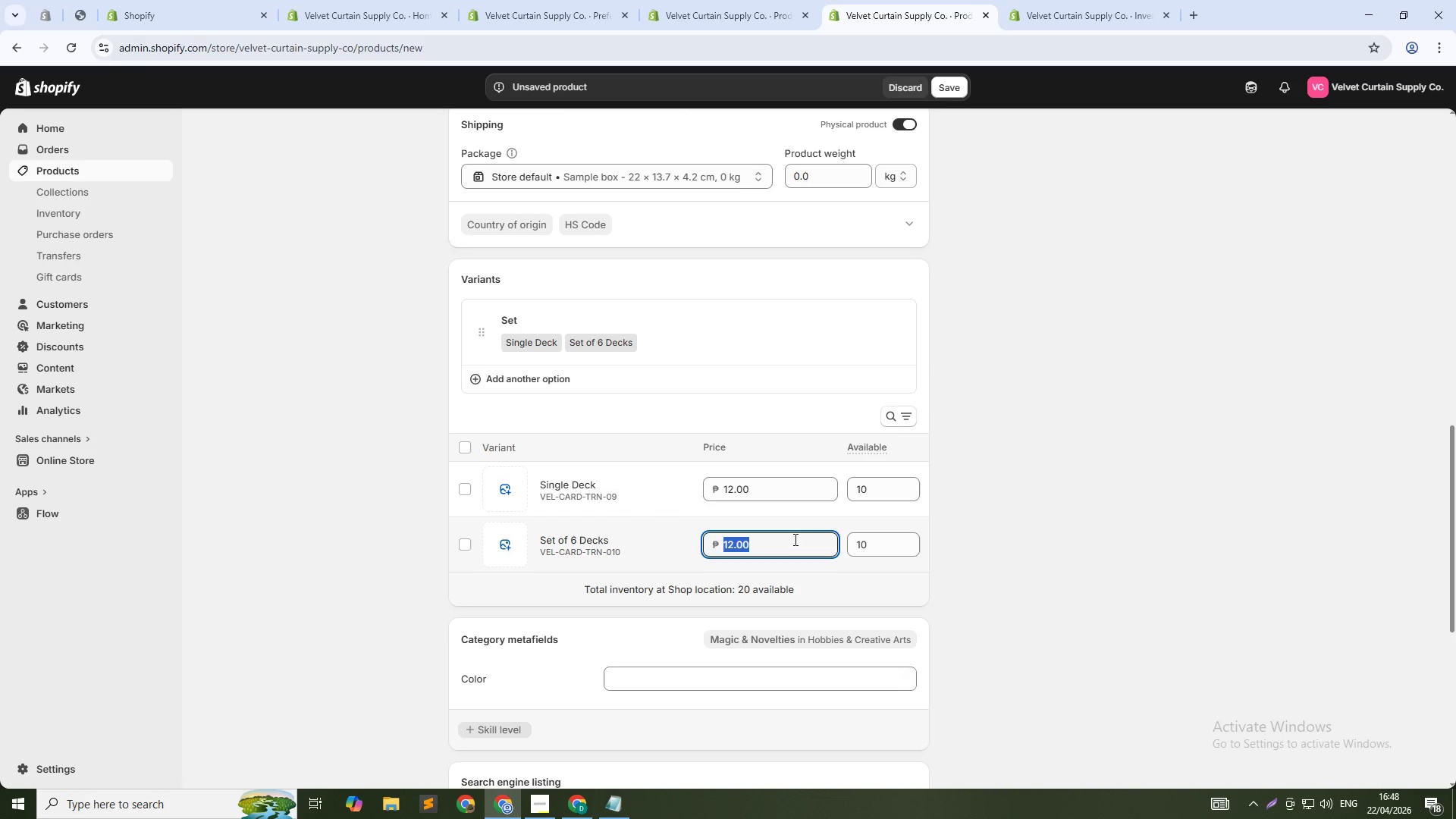 
key(Numpad5)
 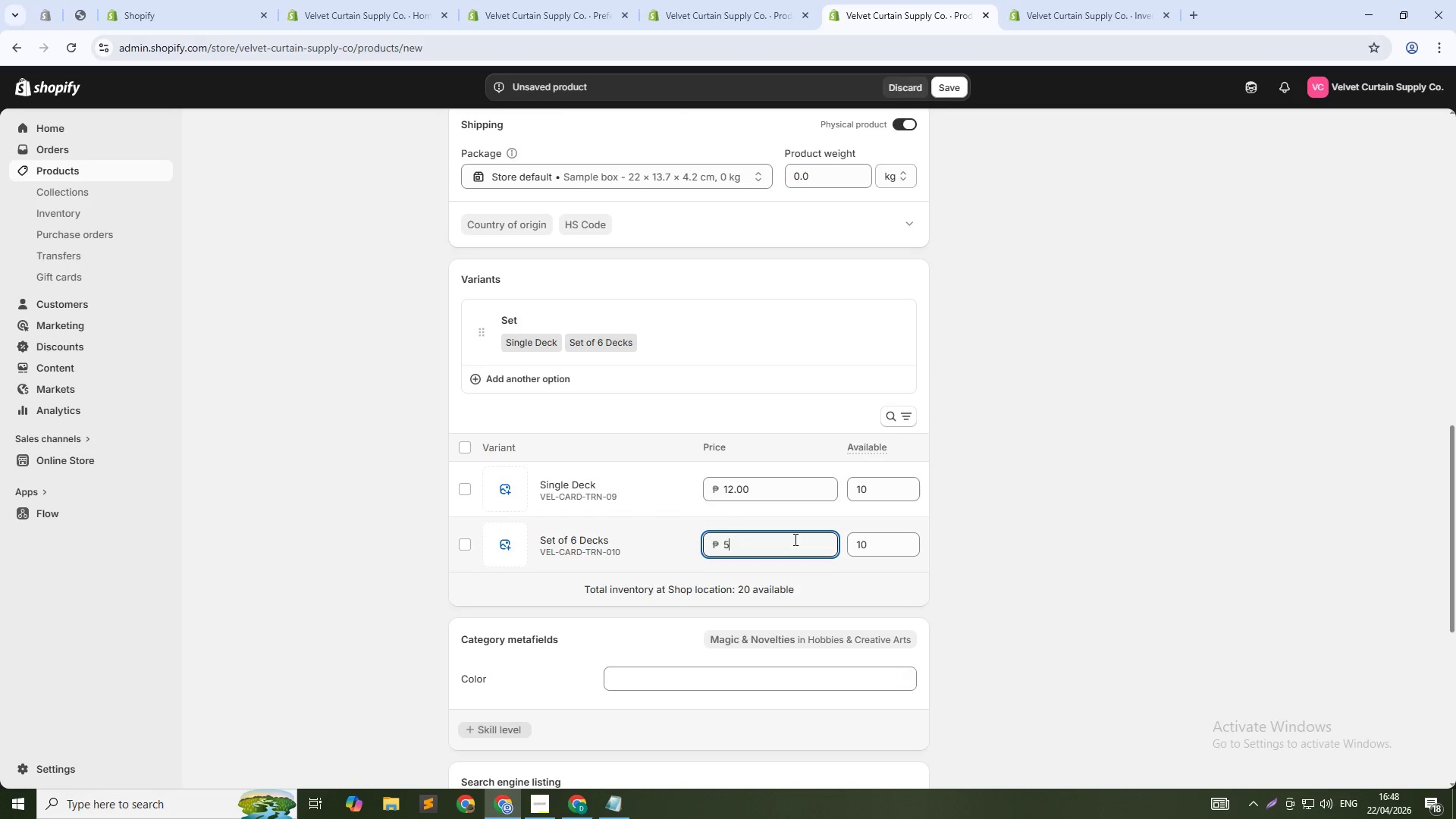 
key(Numpad9)
 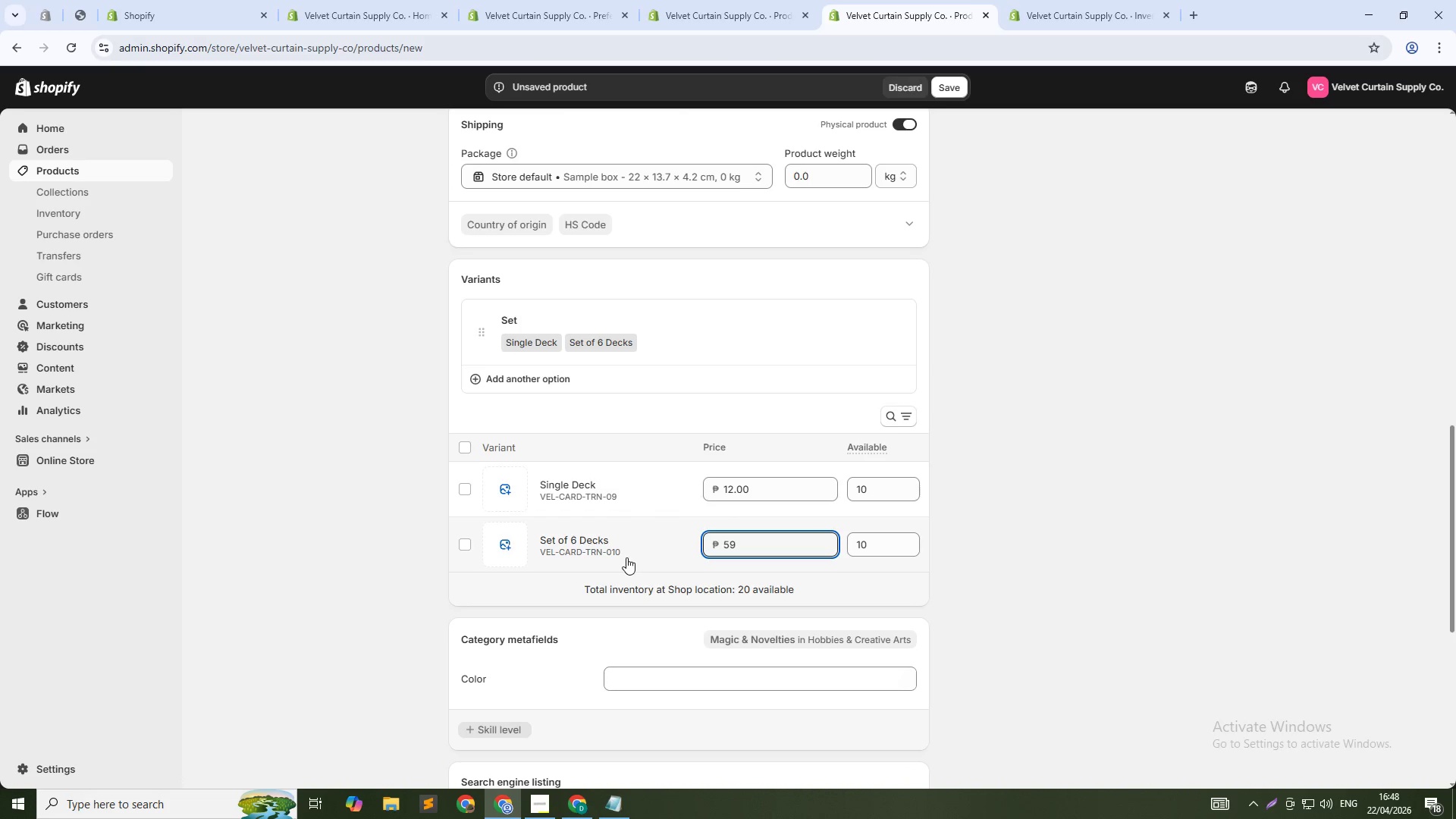 
left_click([618, 548])
 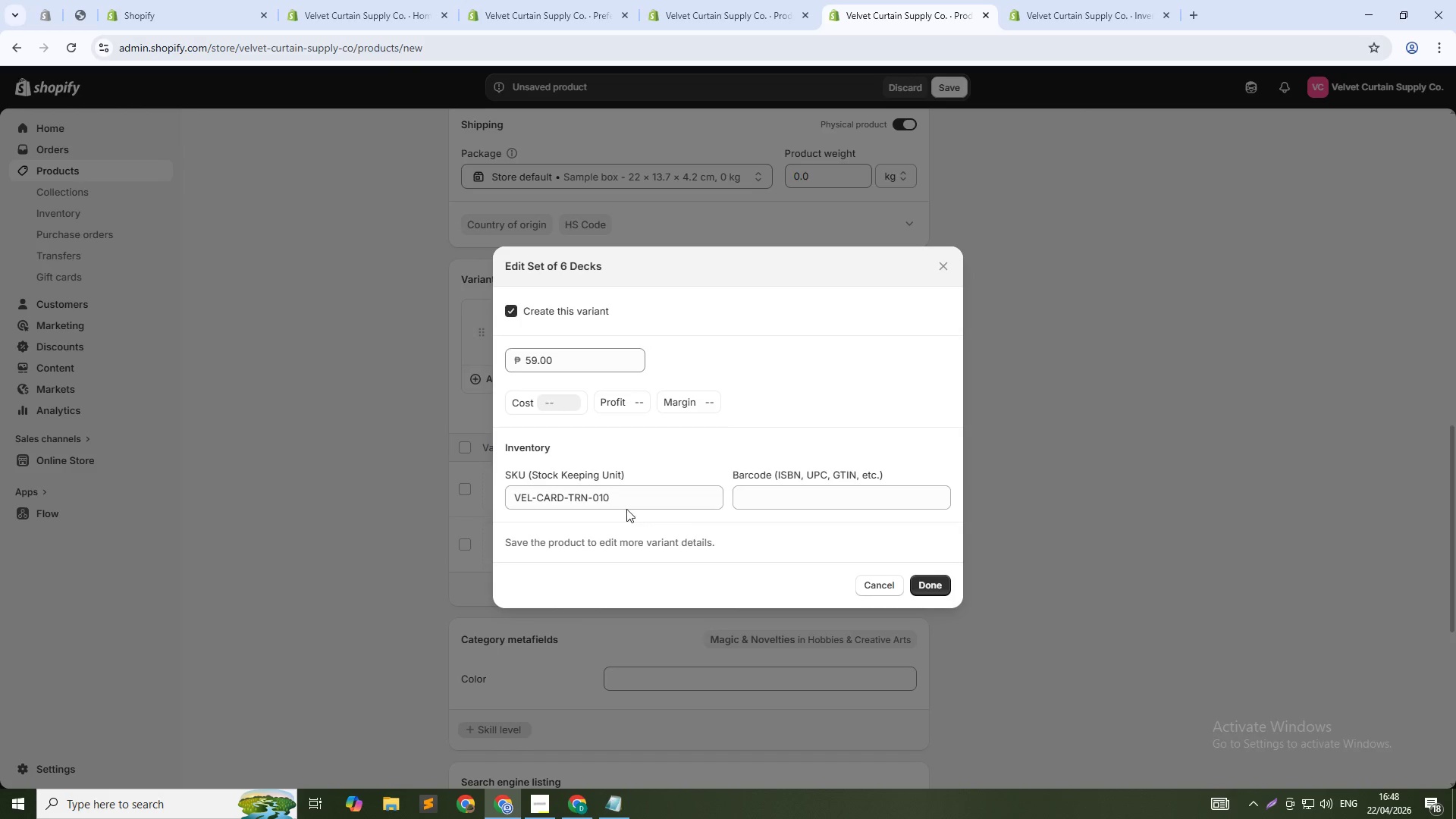 
left_click([632, 498])
 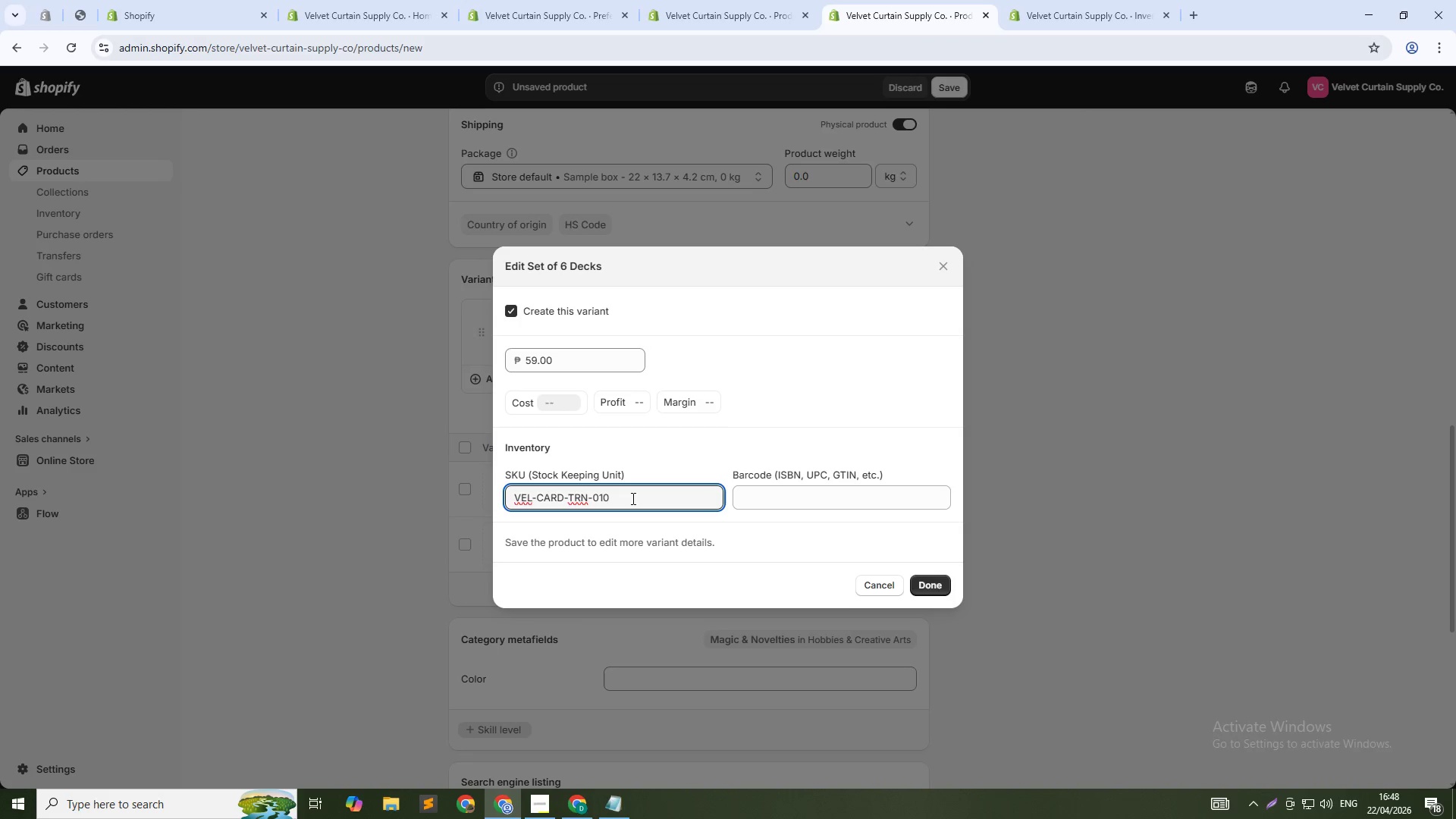 
key(Backspace)
key(Backspace)
type(9-SET)
 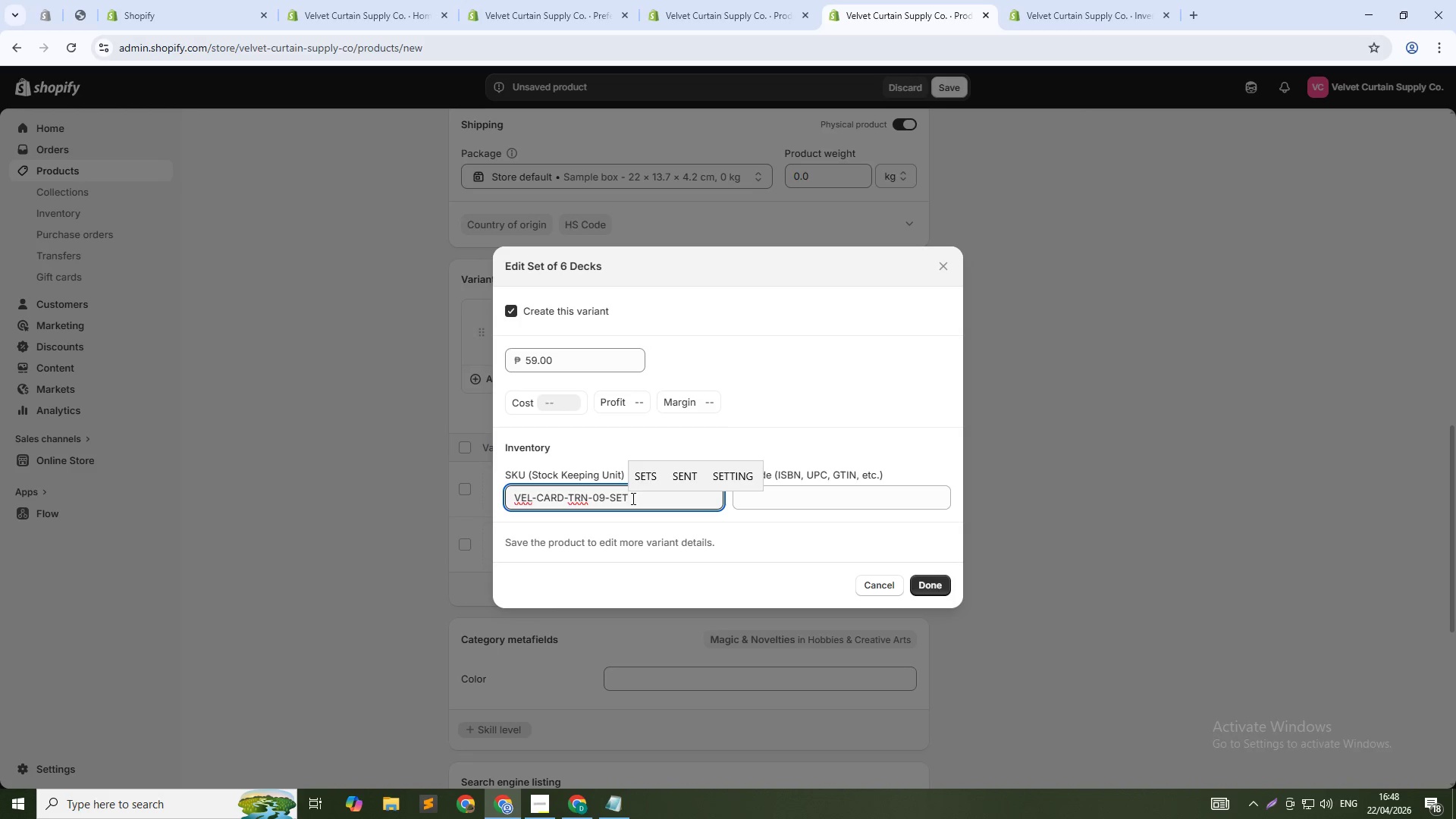 
left_click([925, 583])
 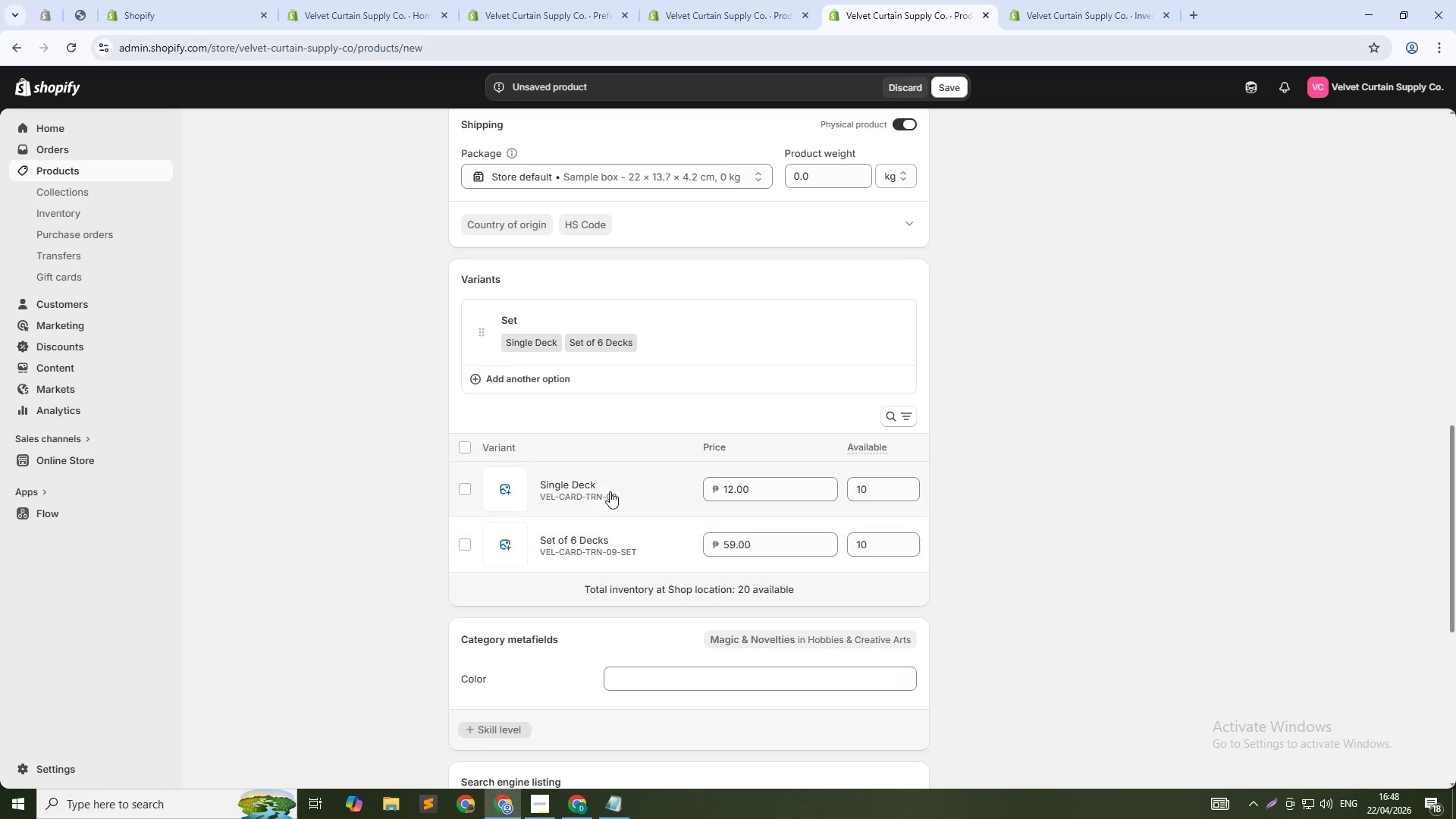 
left_click([607, 491])
 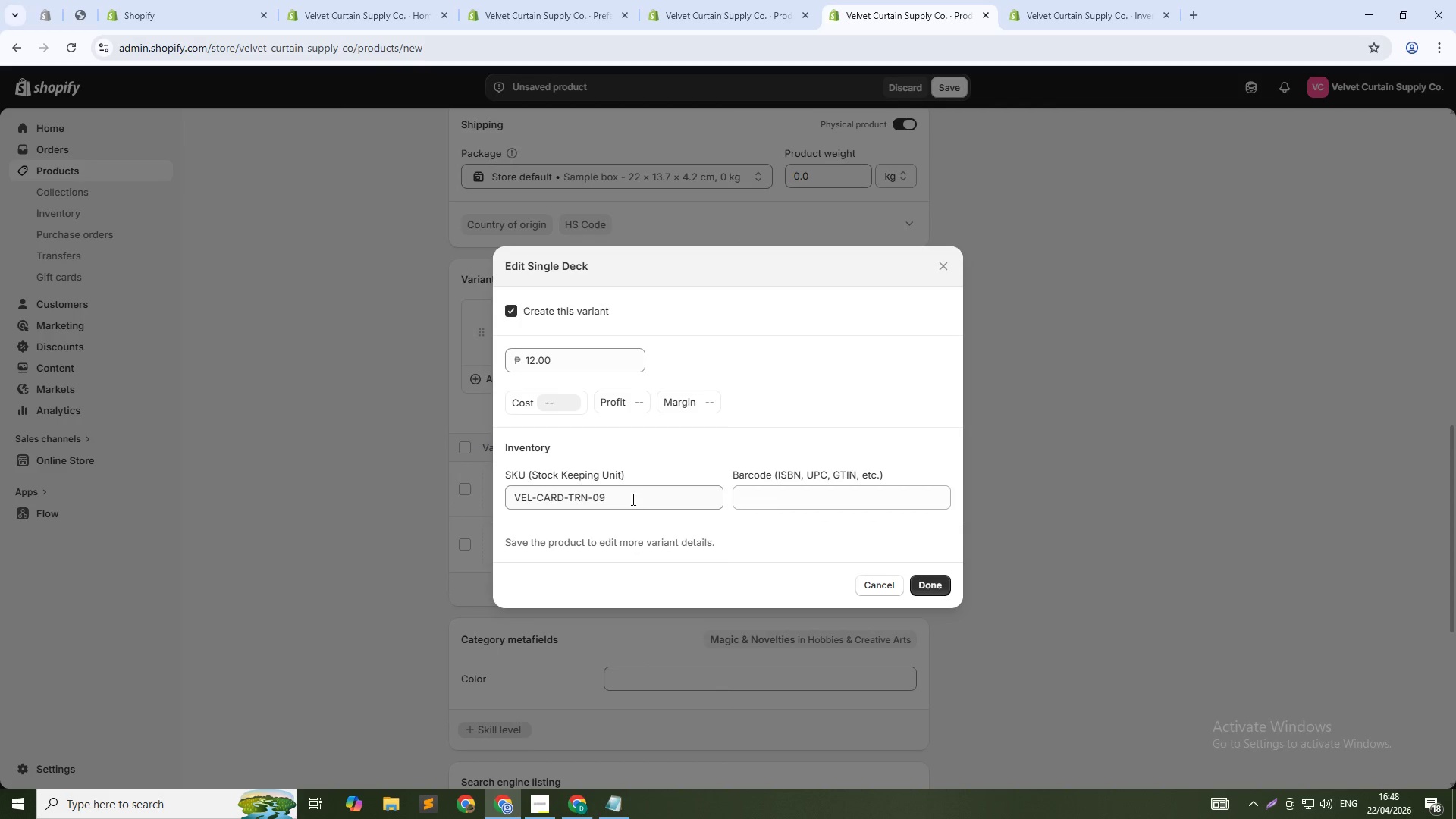 
left_click([632, 499])
 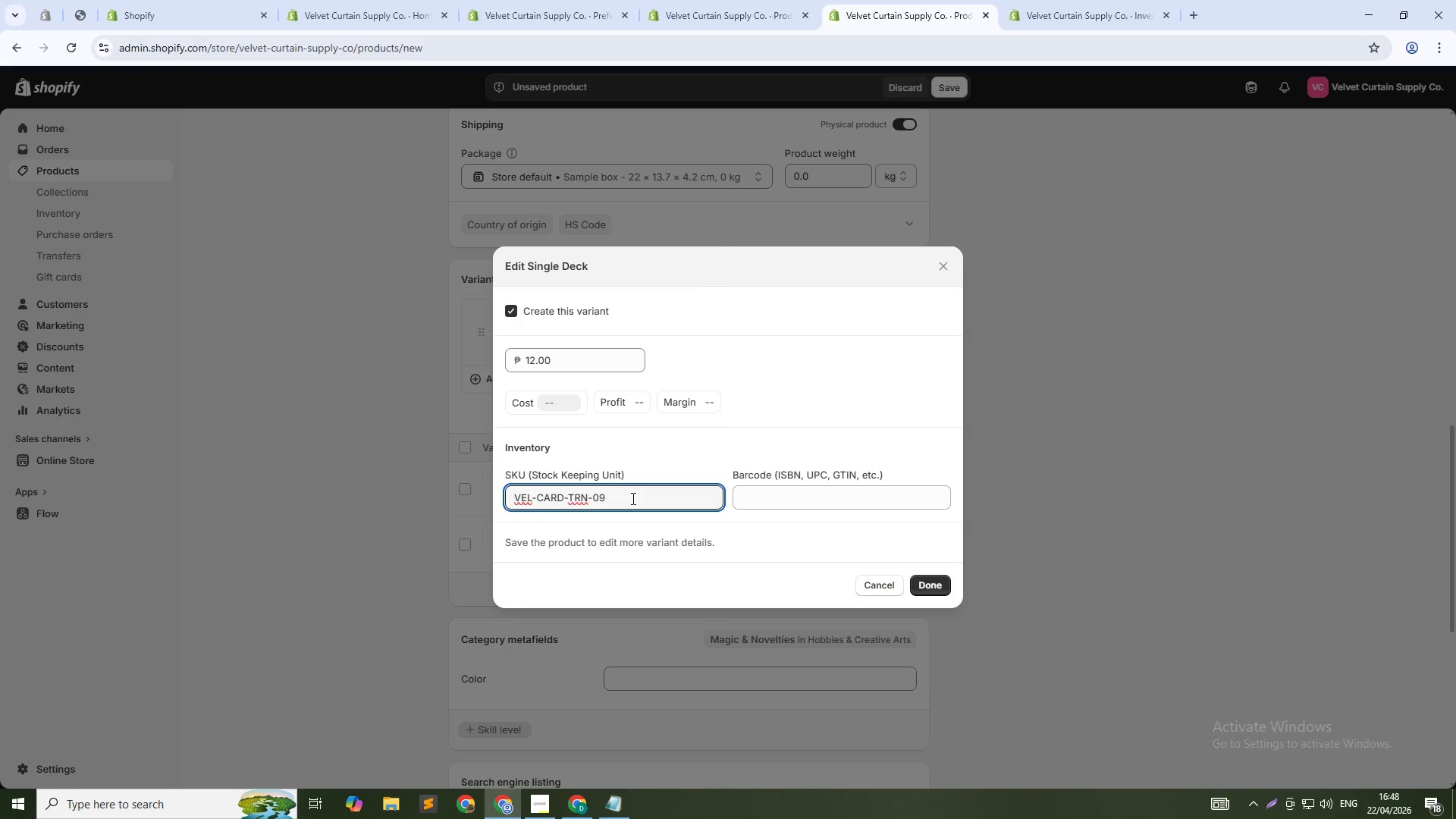 
type(-SGL)
 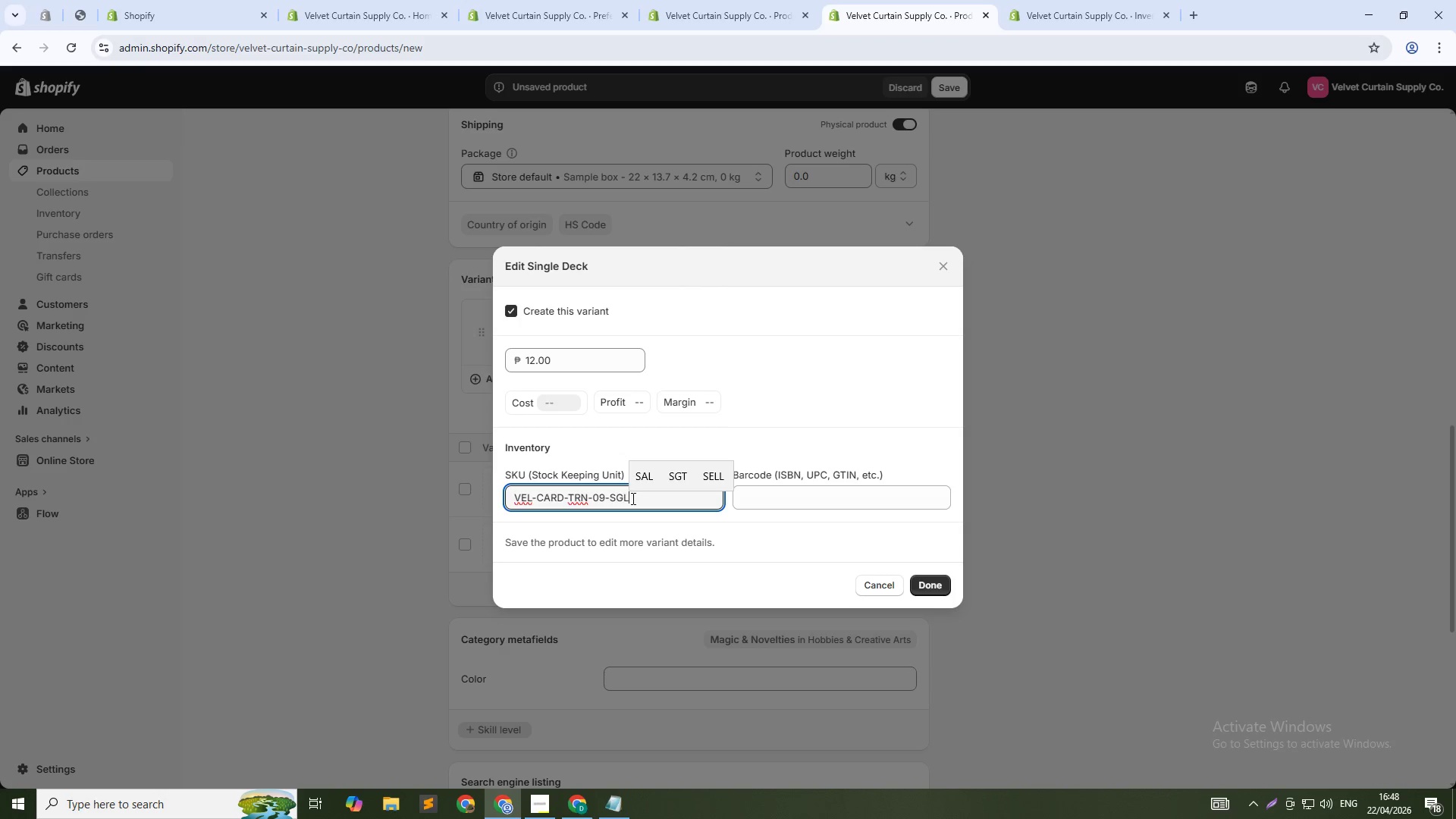 
wait(6.55)
 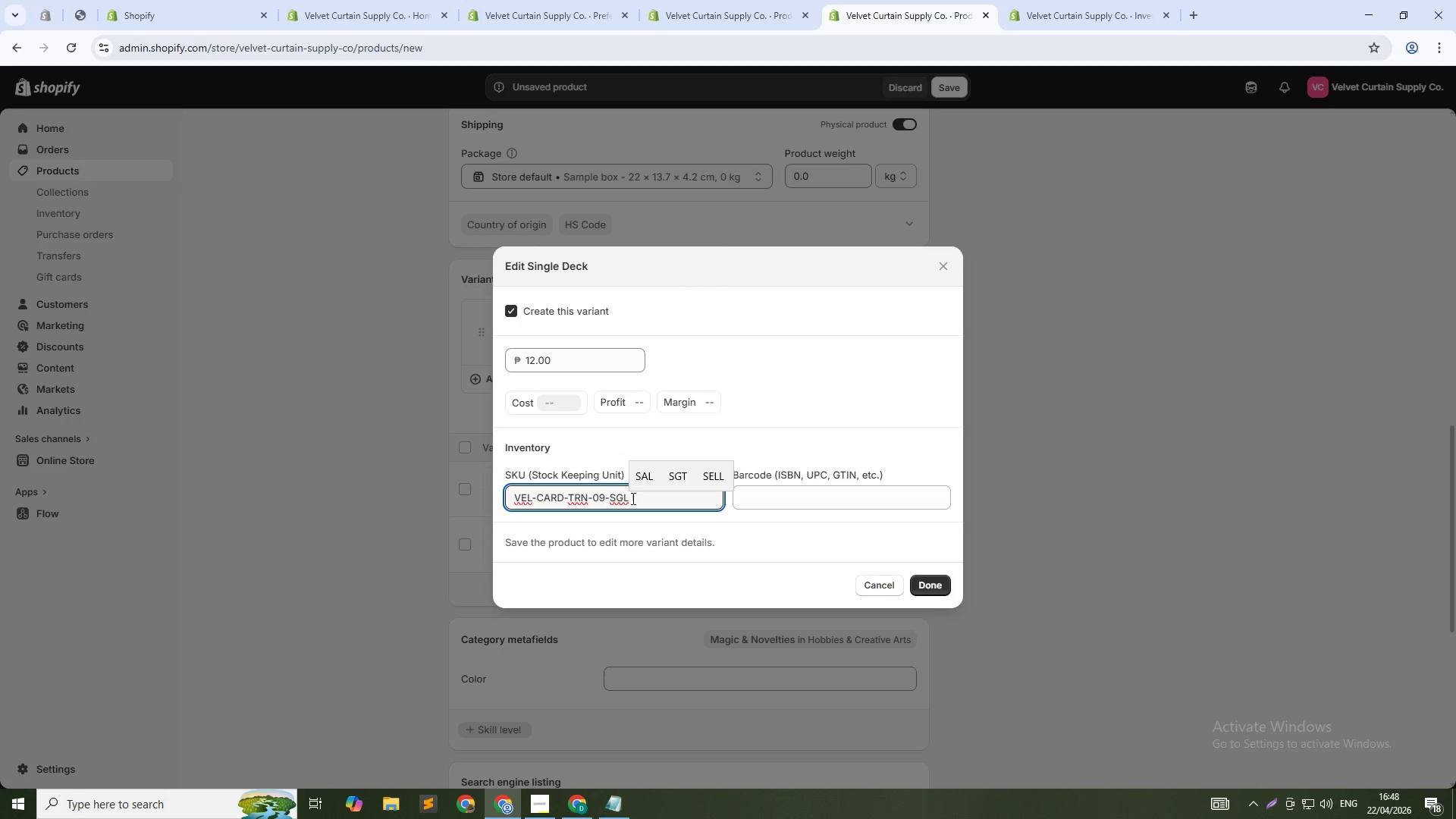 
left_click([945, 586])
 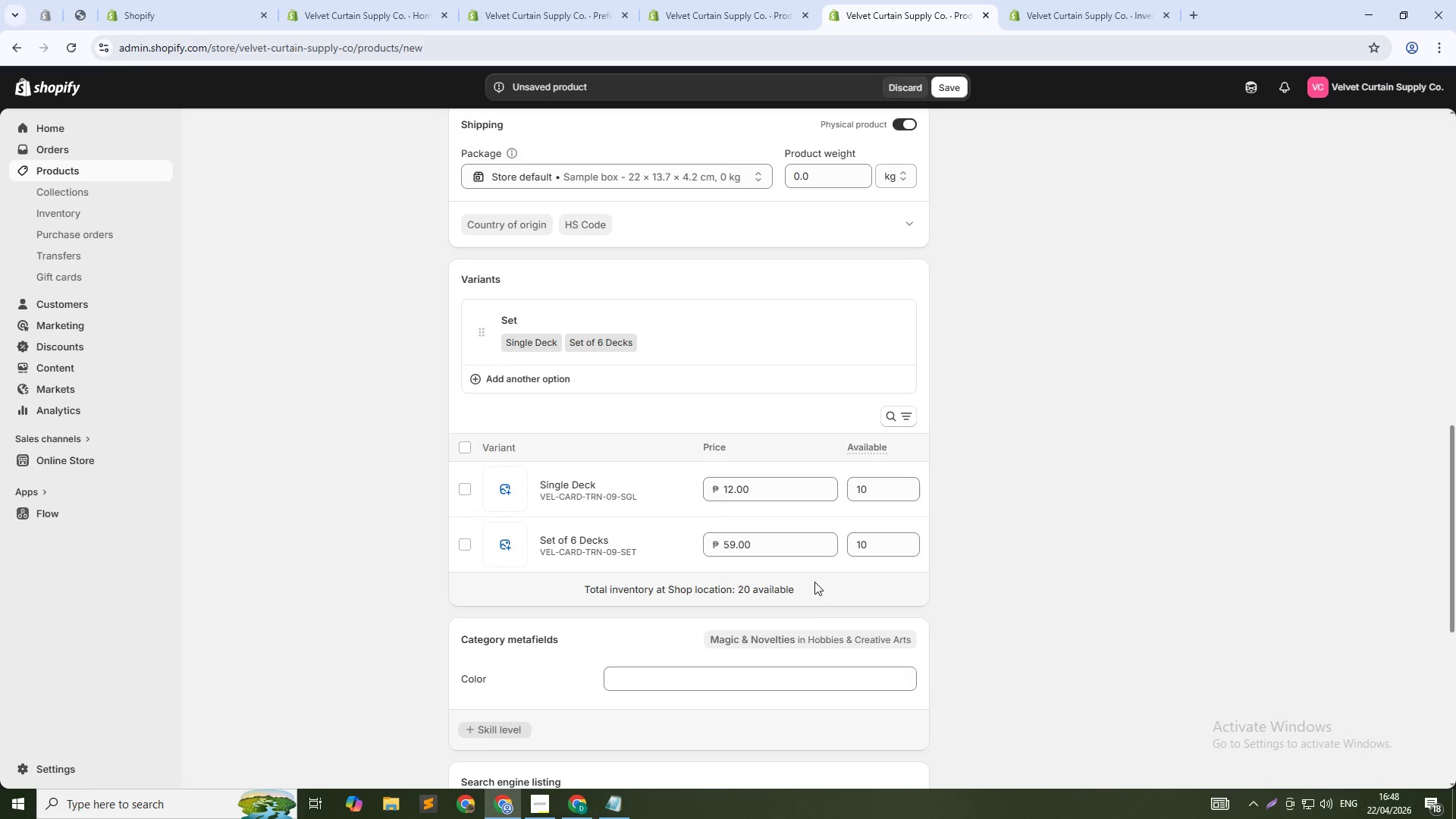 
scroll: coordinate [693, 475], scroll_direction: up, amount: 8.0
 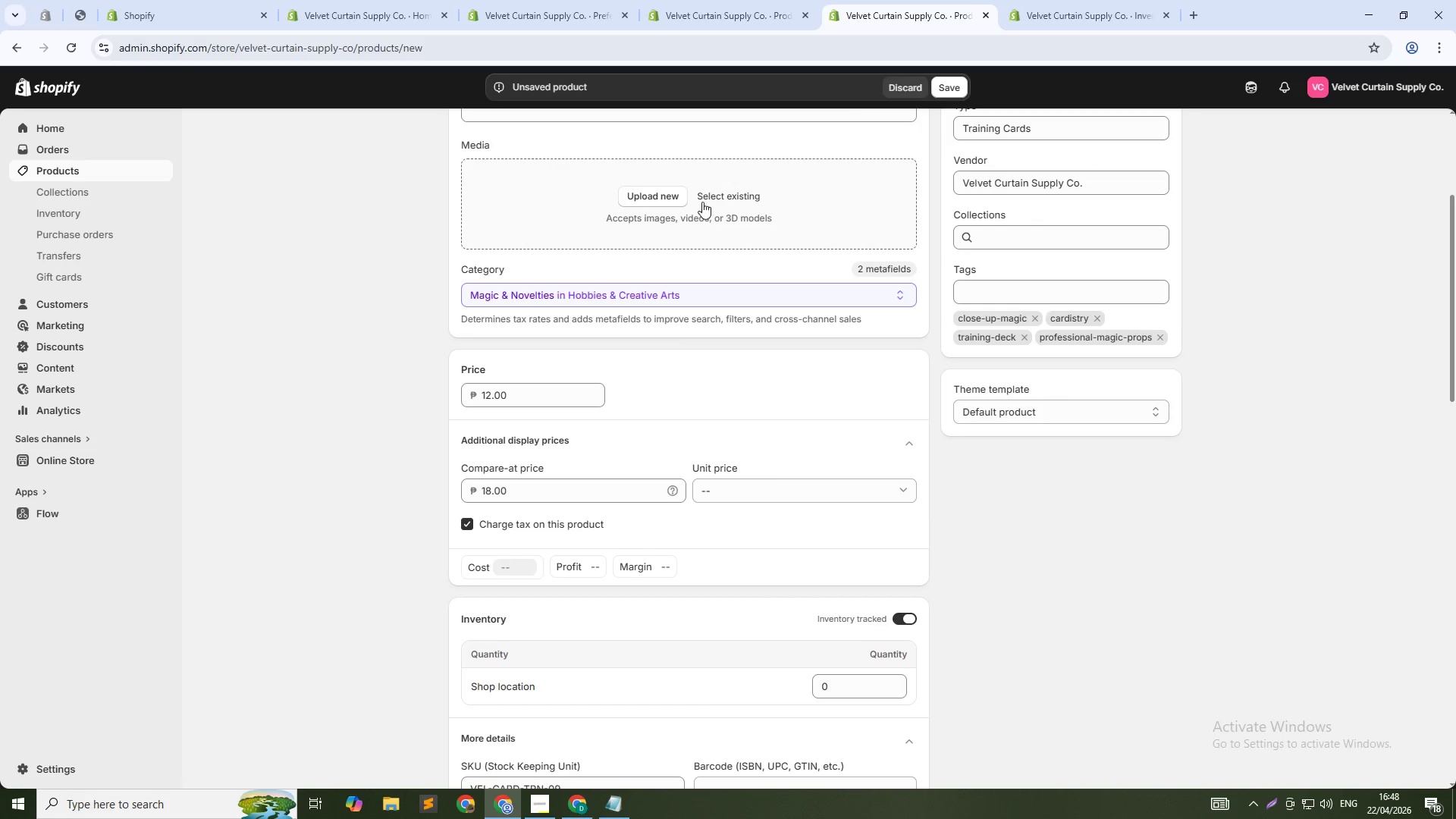 
left_click([710, 191])
 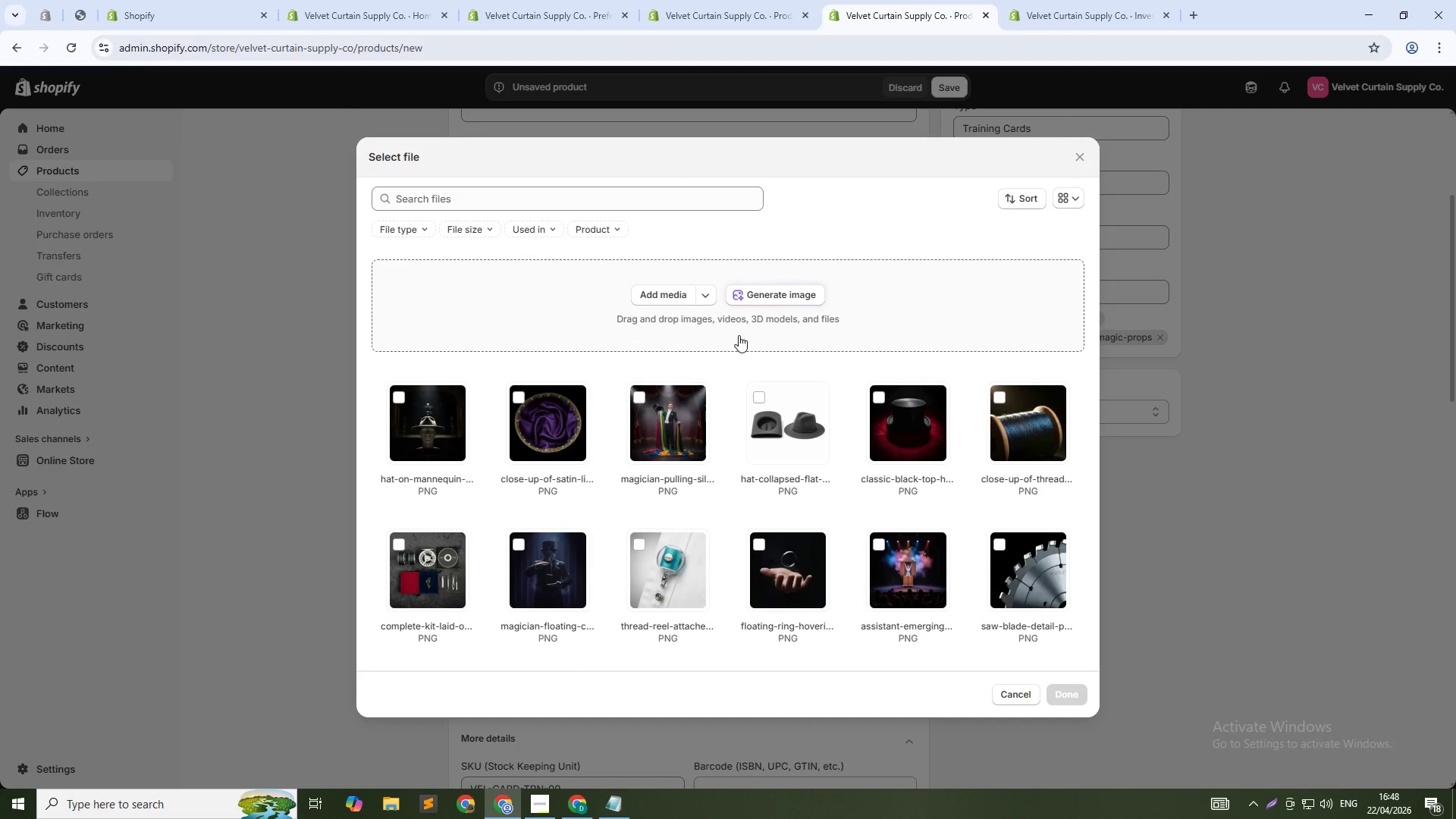 
left_click([763, 300])
 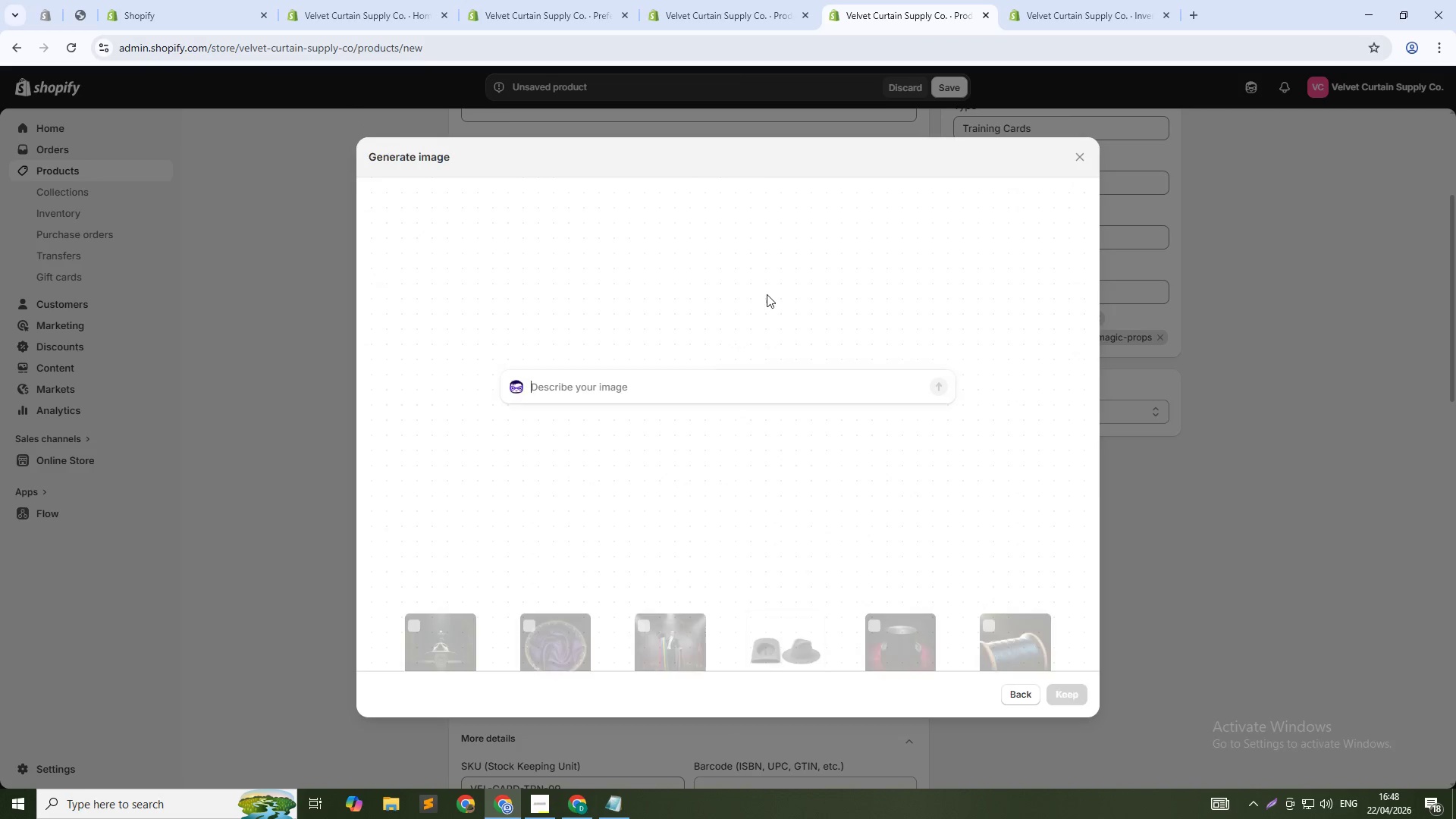 
type(Fan )
 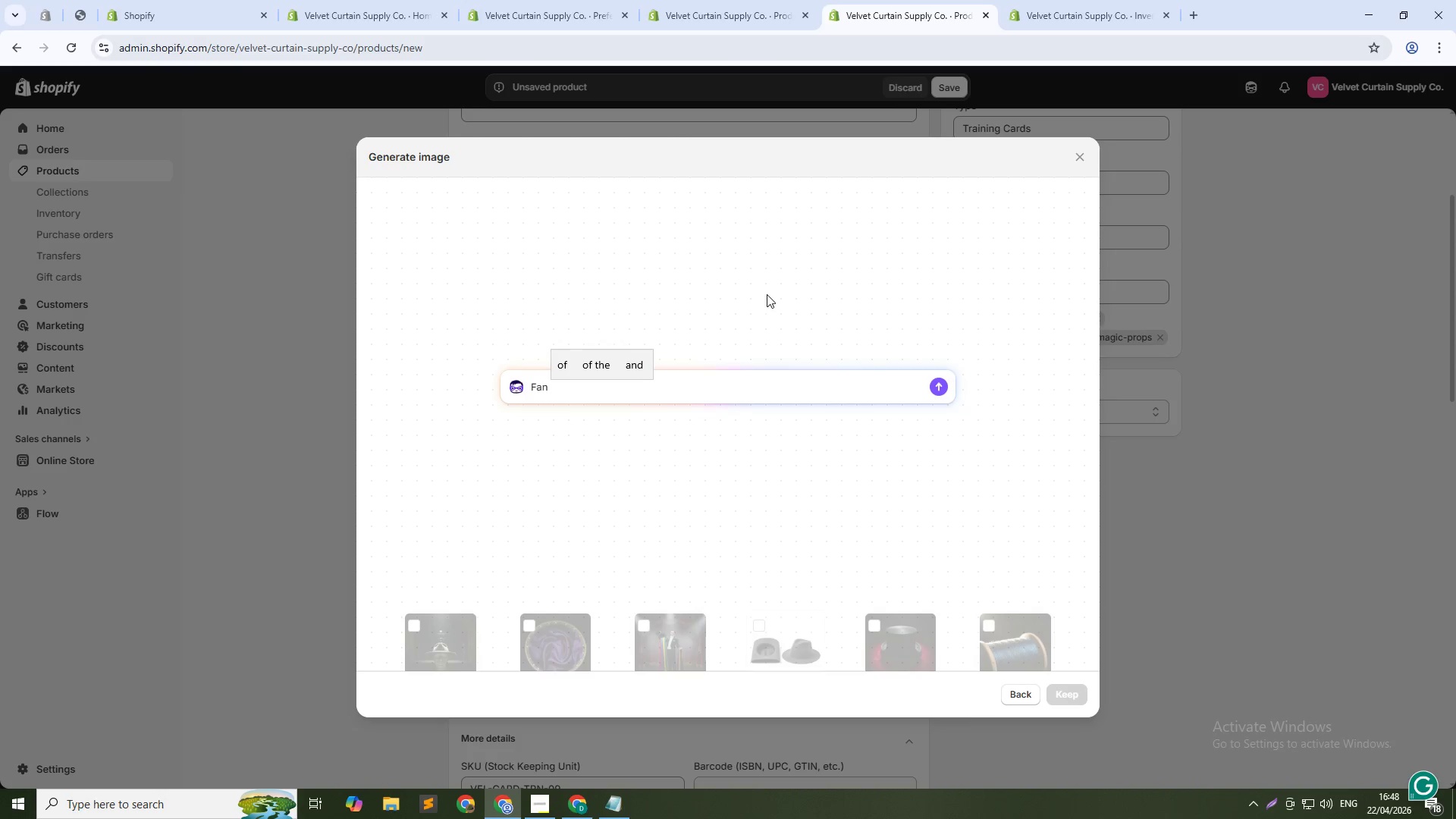 
type(of blank-faced pra)
 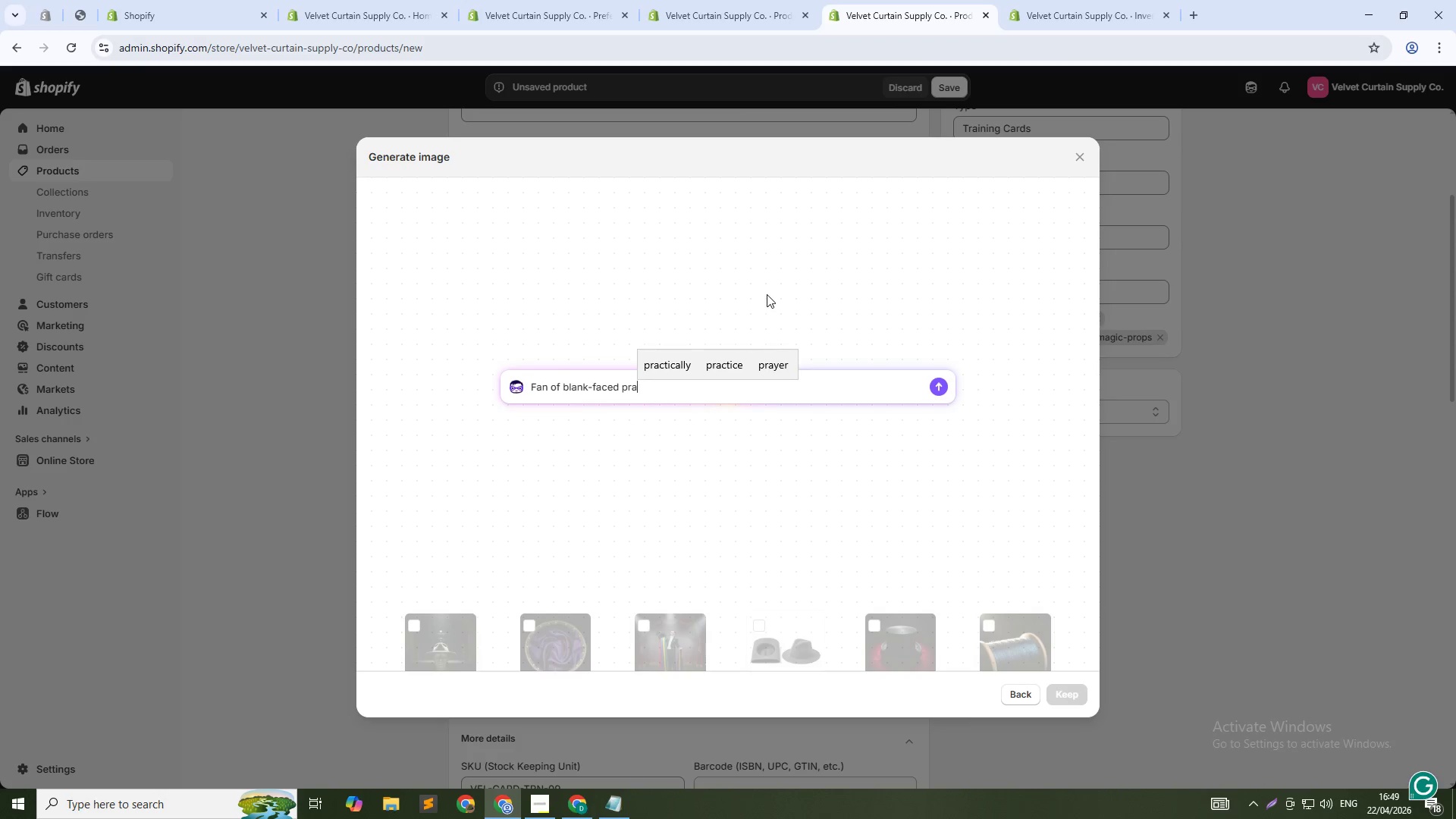 
type(ctice cards on black velvet)
 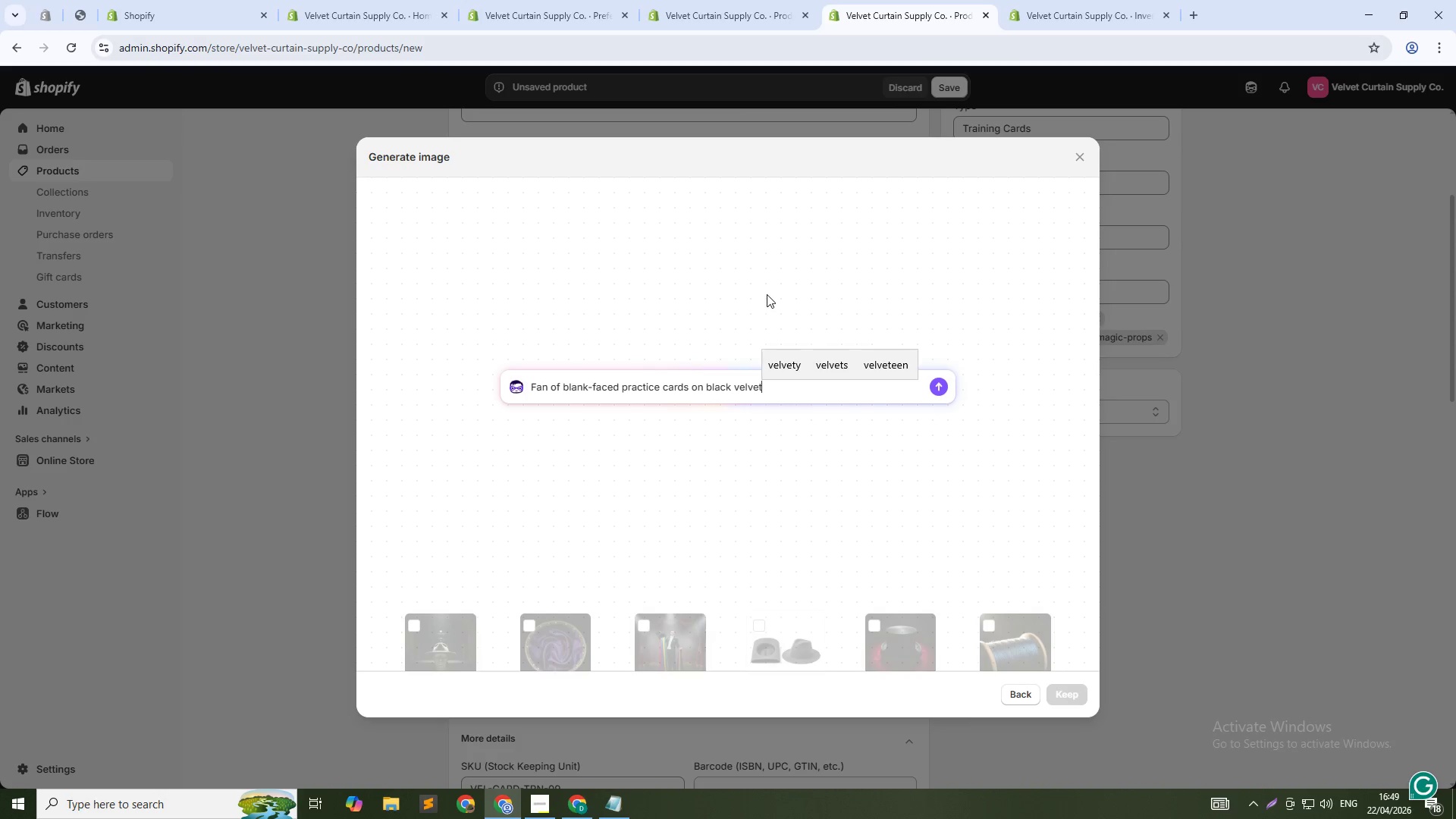 
wait(47.72)
 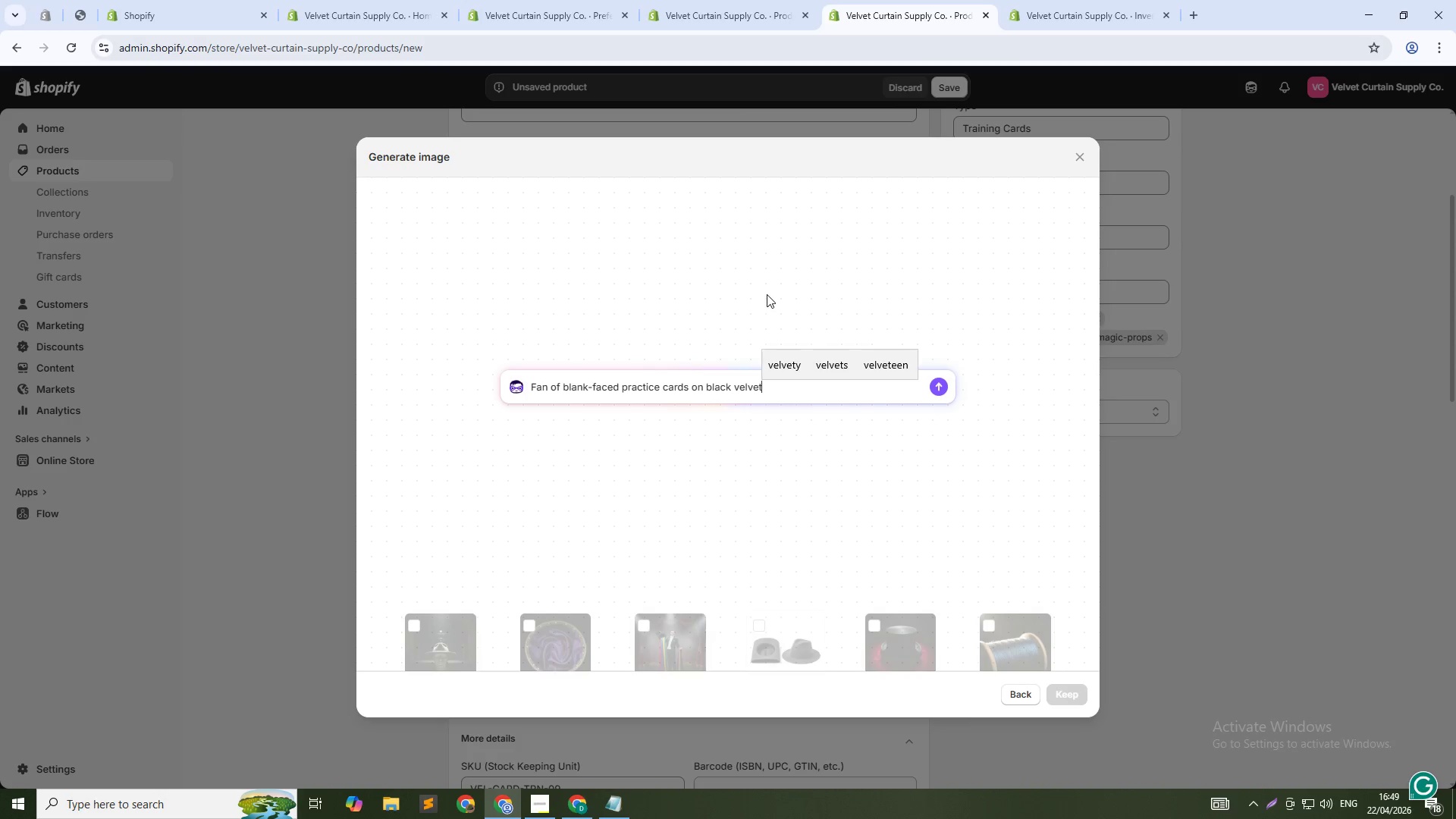 
type(, dramatic lighting, cle)
key(Backspace)
key(Backspace)
type(lean cardistry aesh)
key(Backspace)
type(thetic, 1:1 squ)
 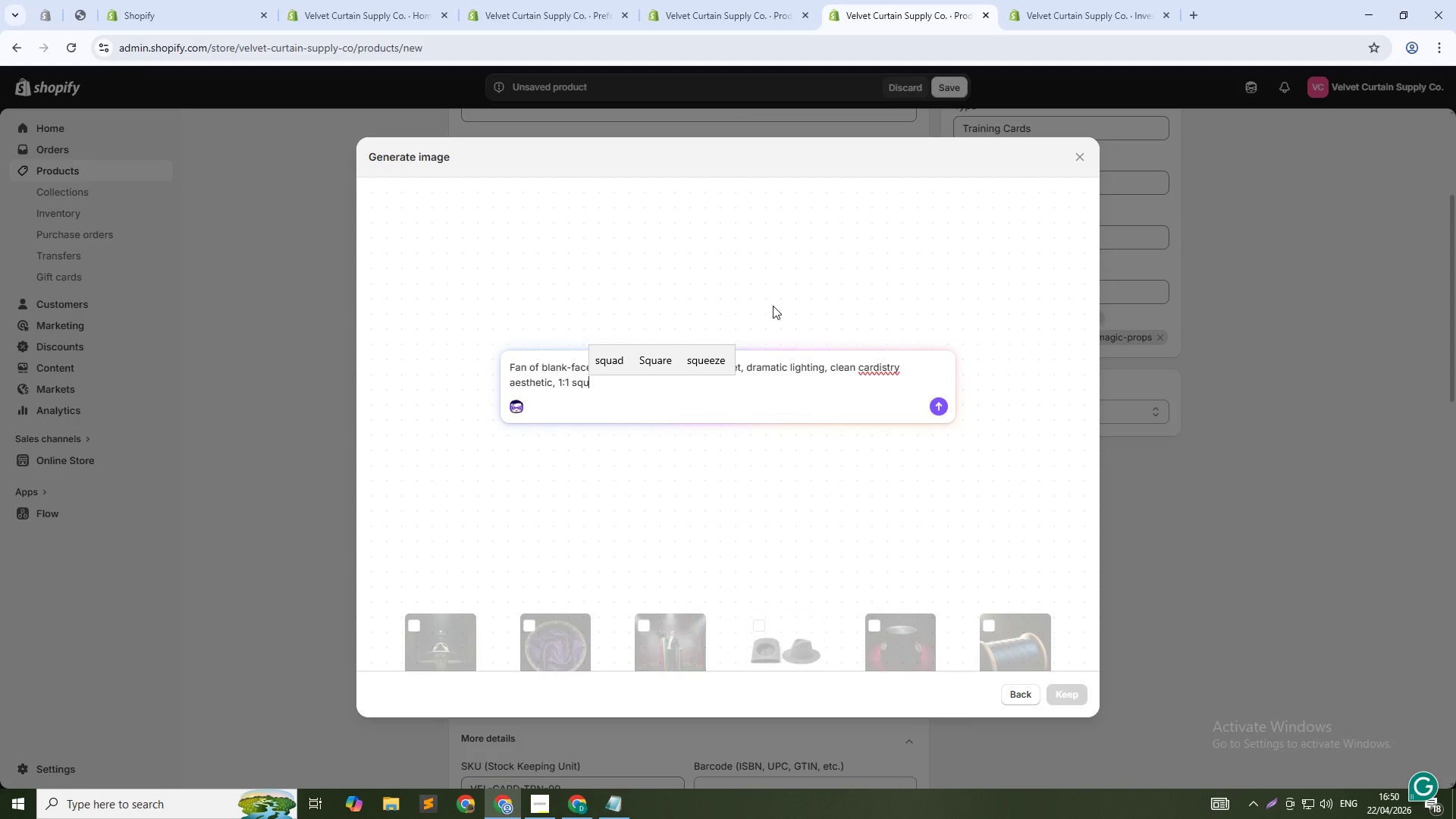 
type(are)
 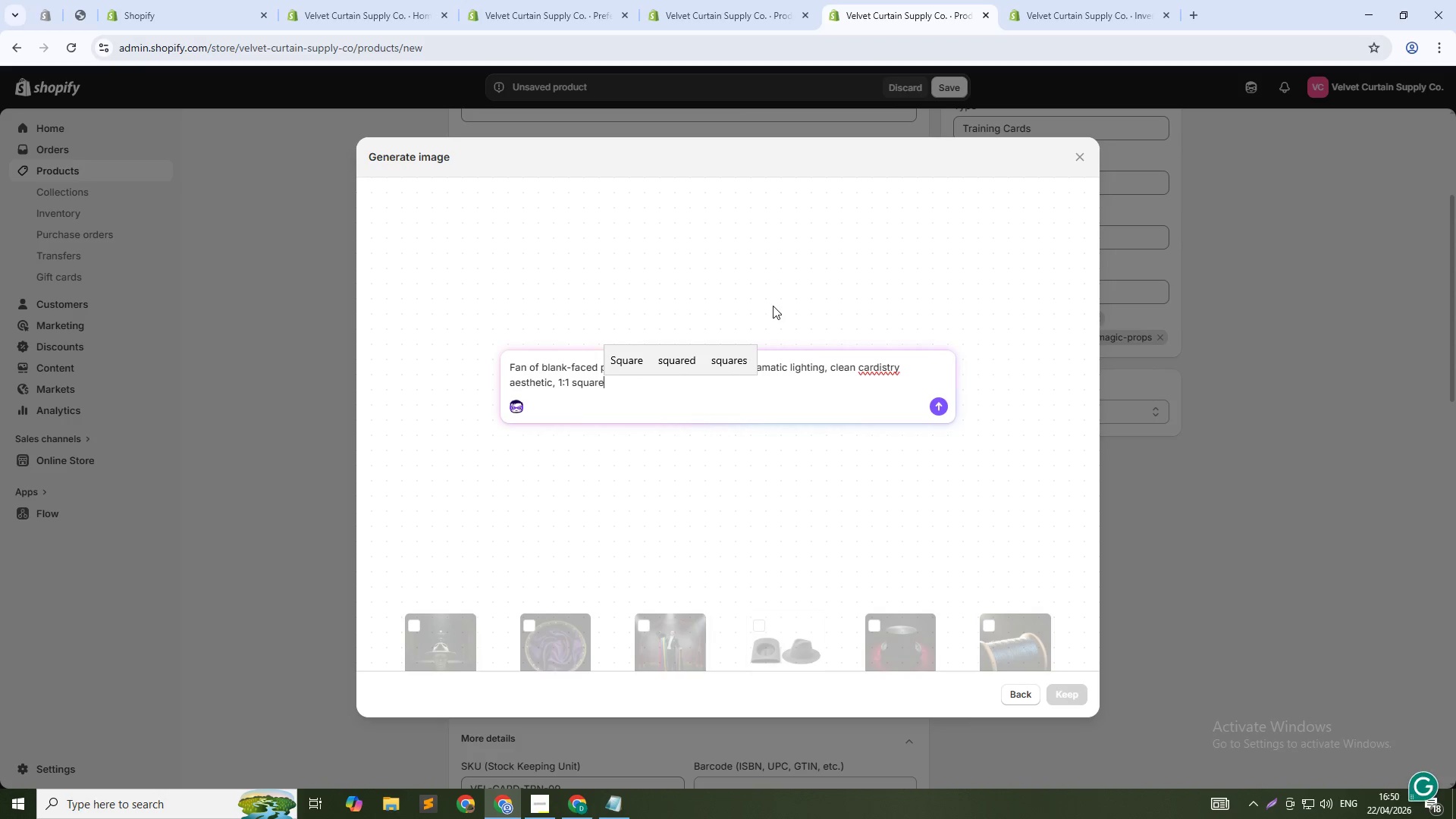 
key(Enter)
 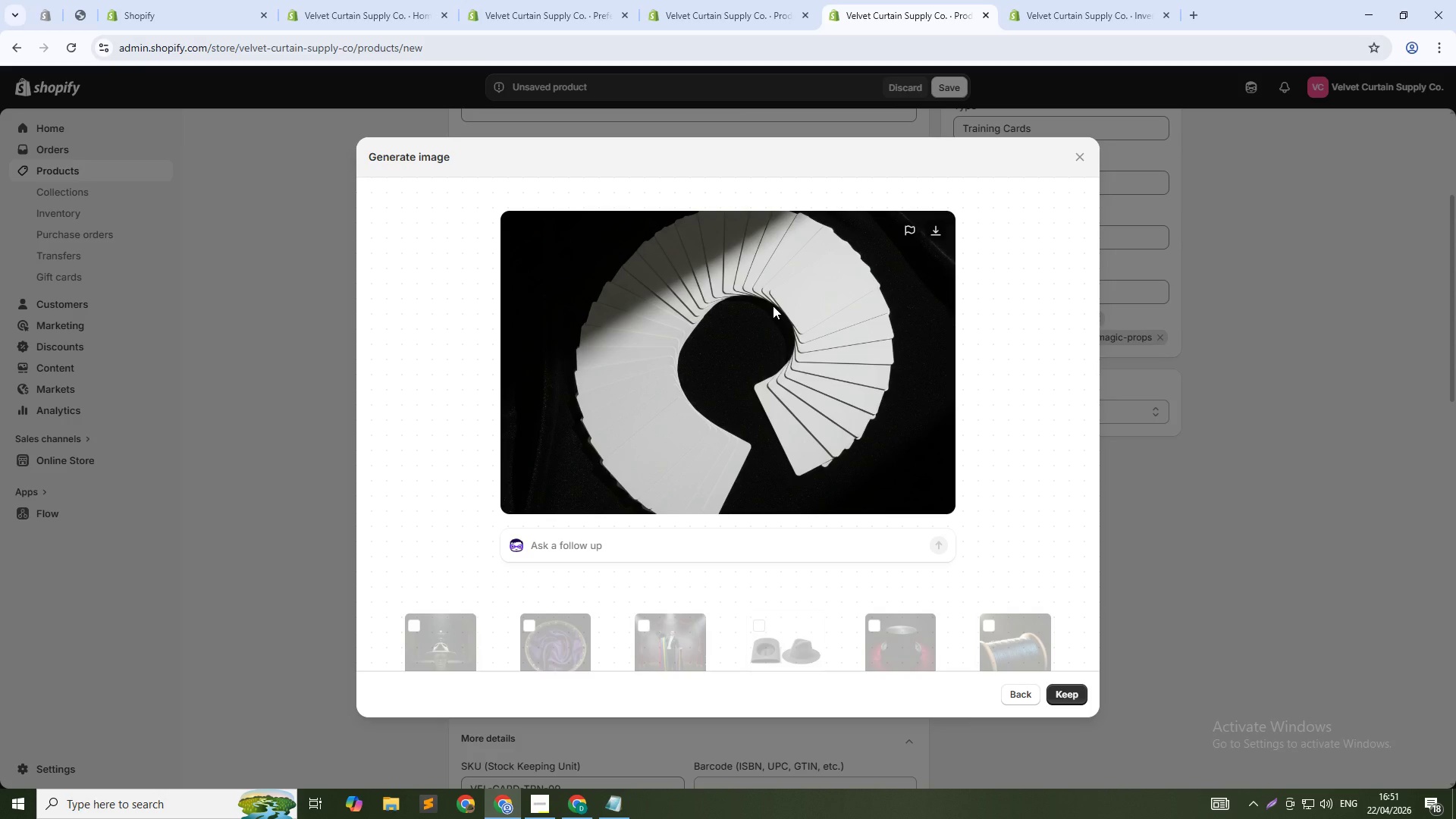 
wait(57.27)
 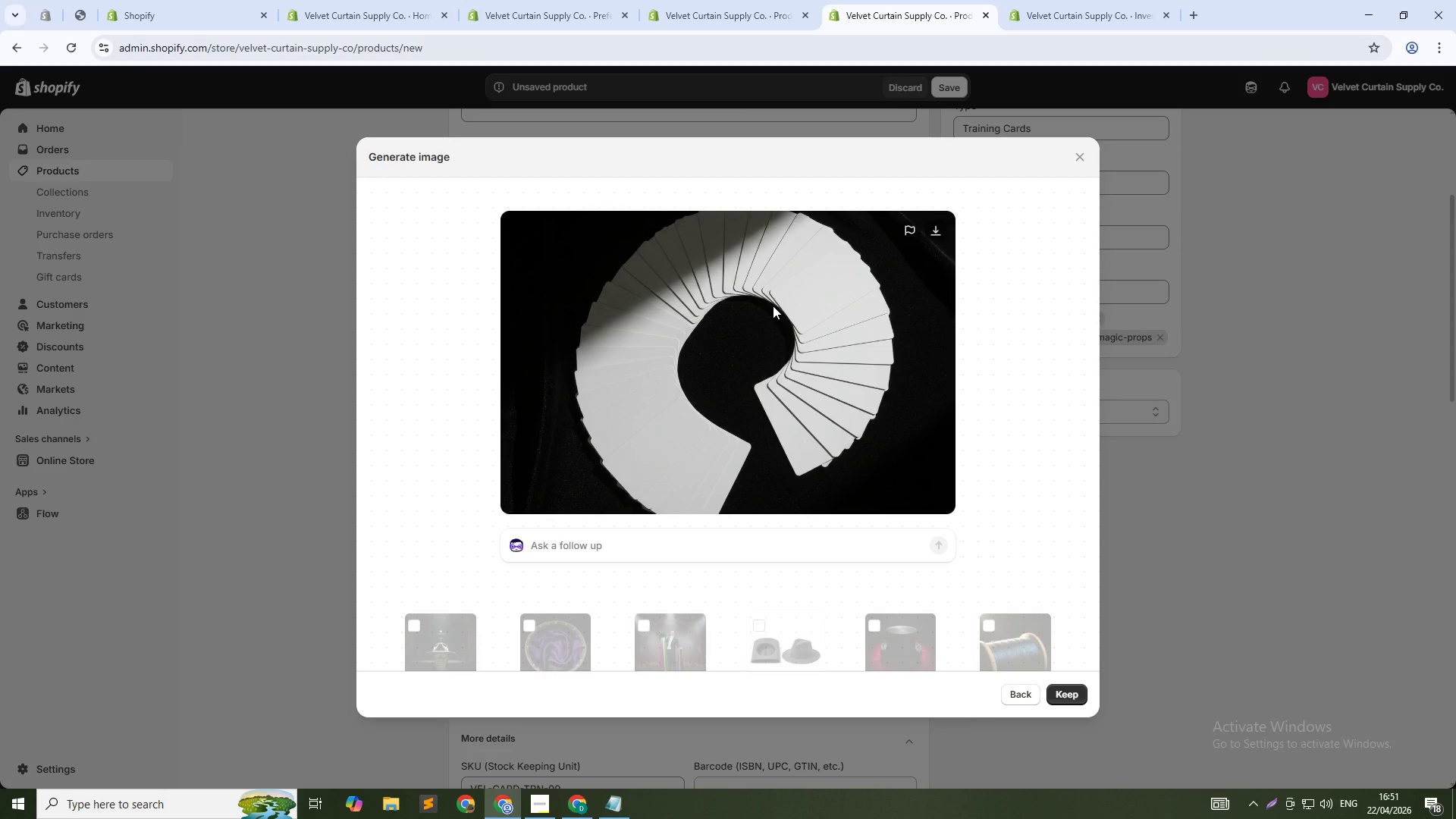 
left_click([1070, 703])
 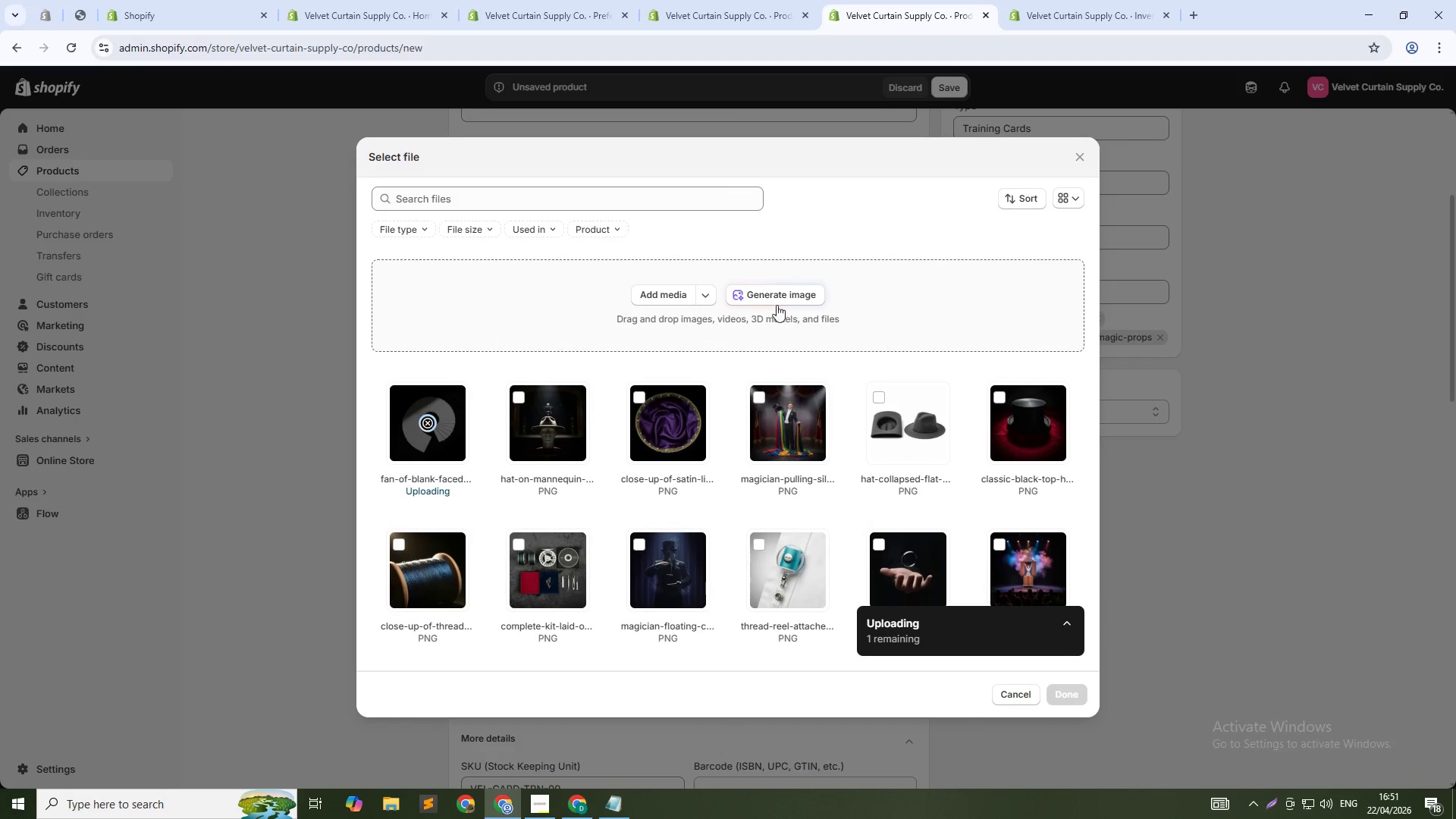 
left_click([767, 292])
 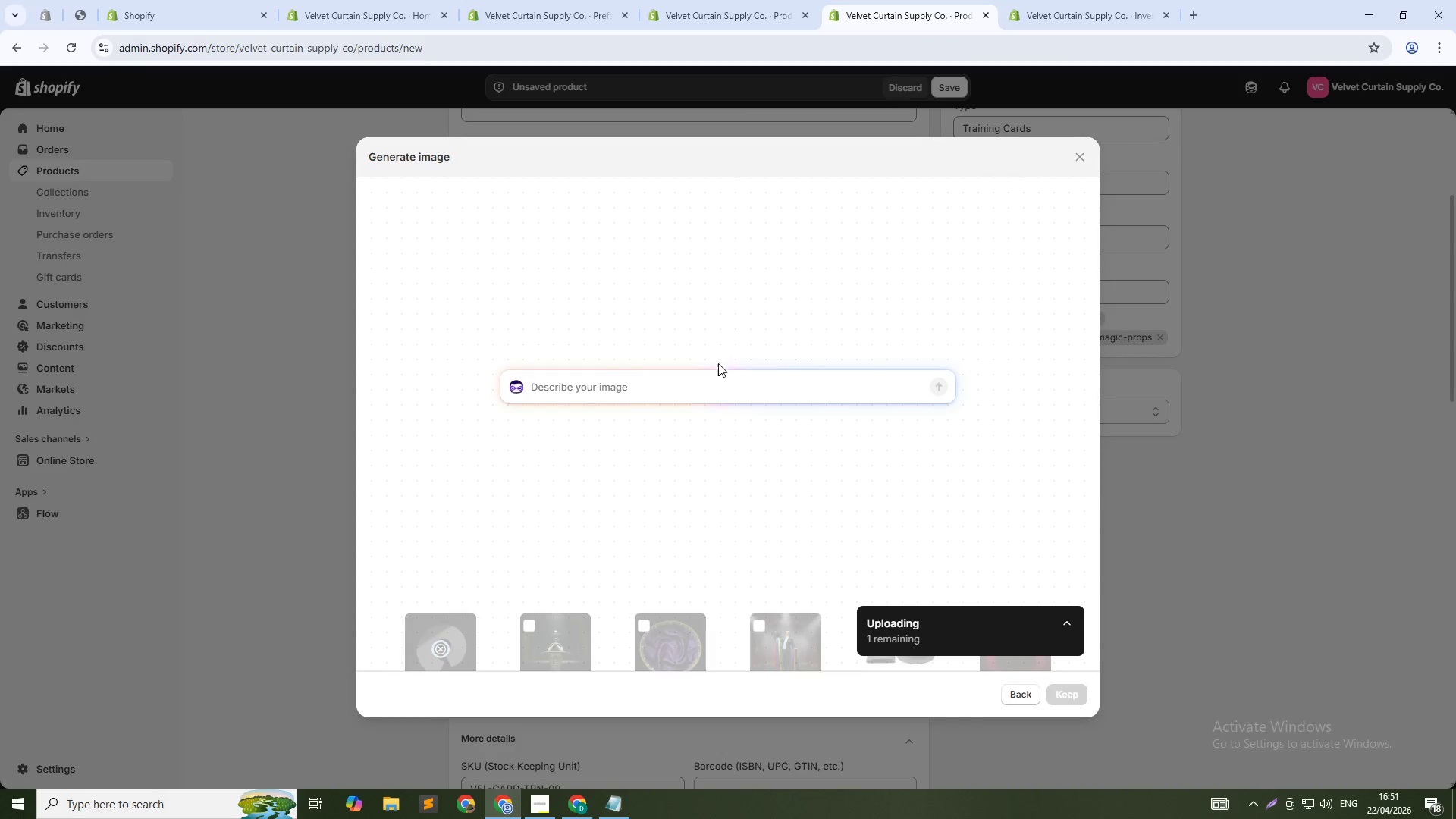 
left_click([711, 388])
 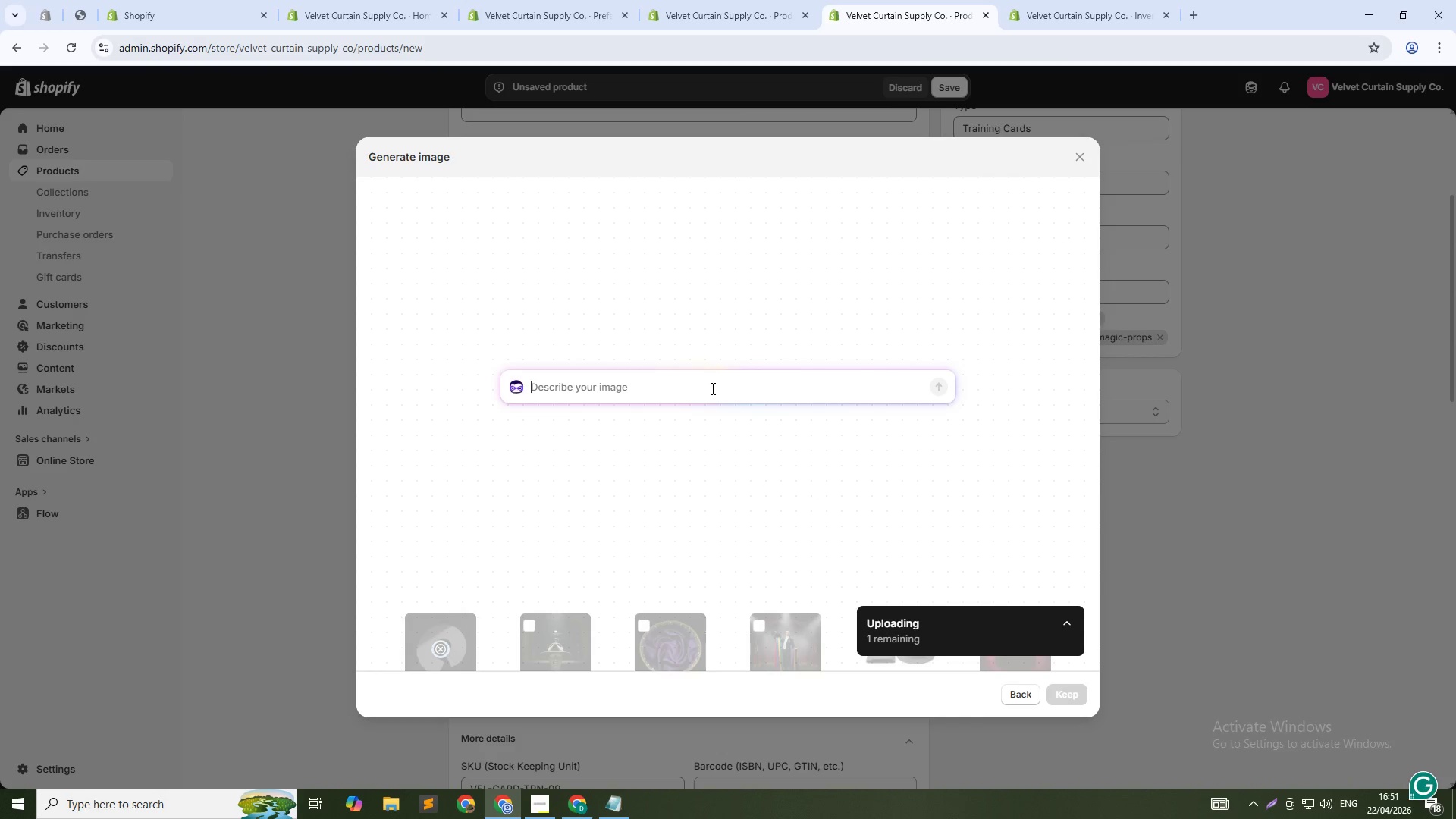 
hold_key(key=ShiftLeft, duration=0.48)
 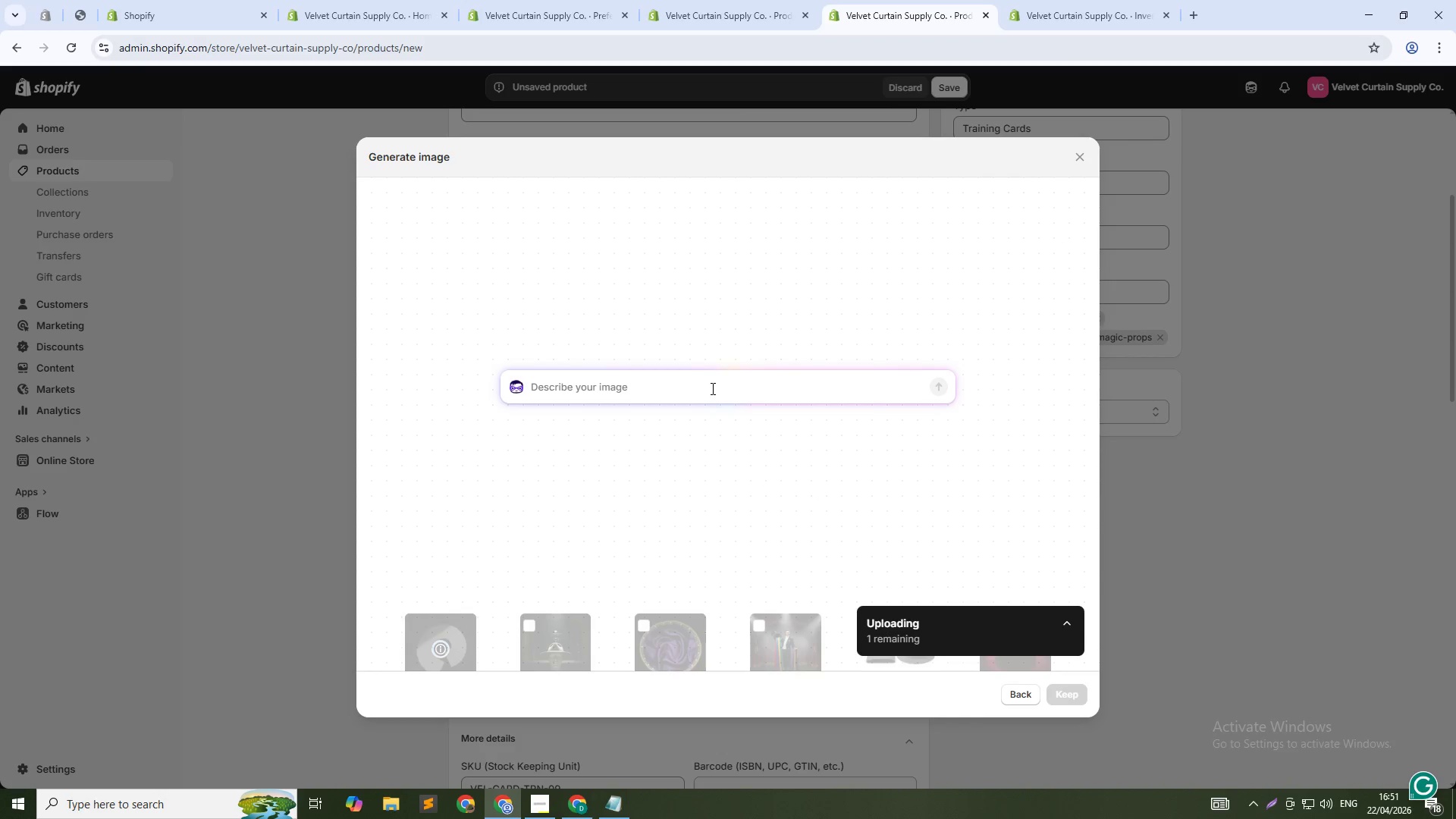 
type(Magician performing card fan, cards in motion, dark background, action hso)
key(Backspace)
key(Backspace)
key(Backspace)
type(shot, 1:1 square)
 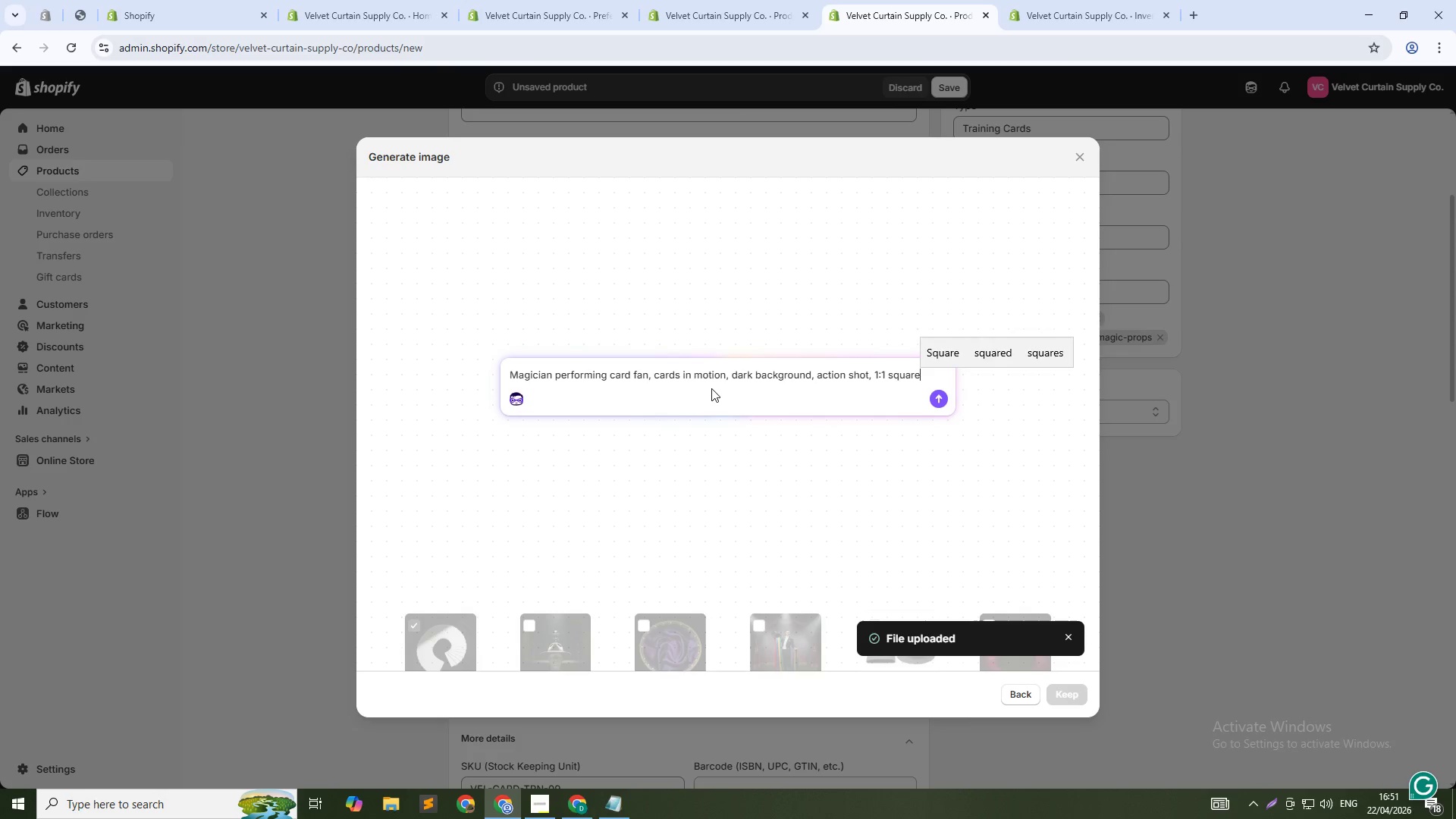 
key(Enter)
 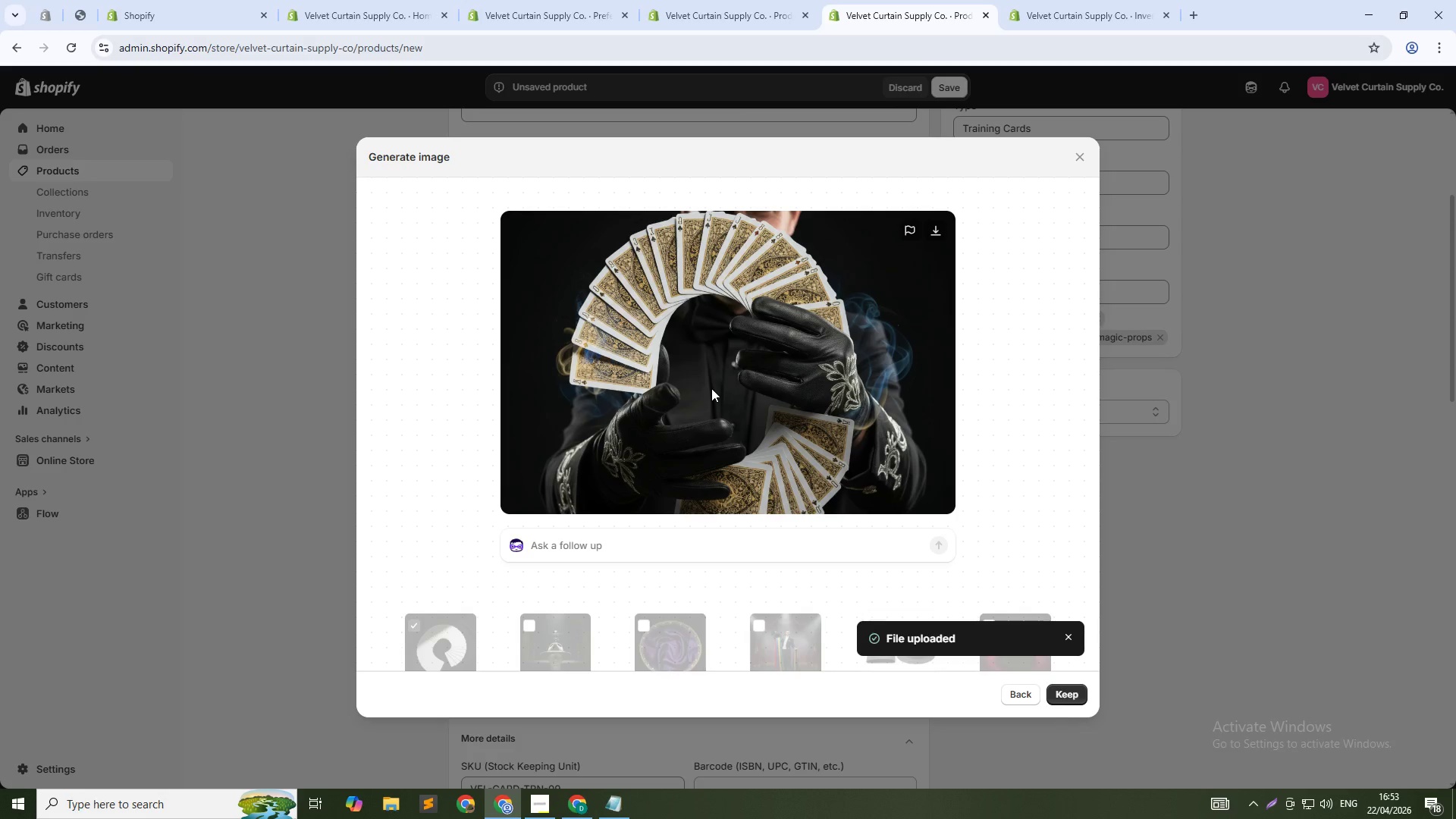 
wait(75.02)
 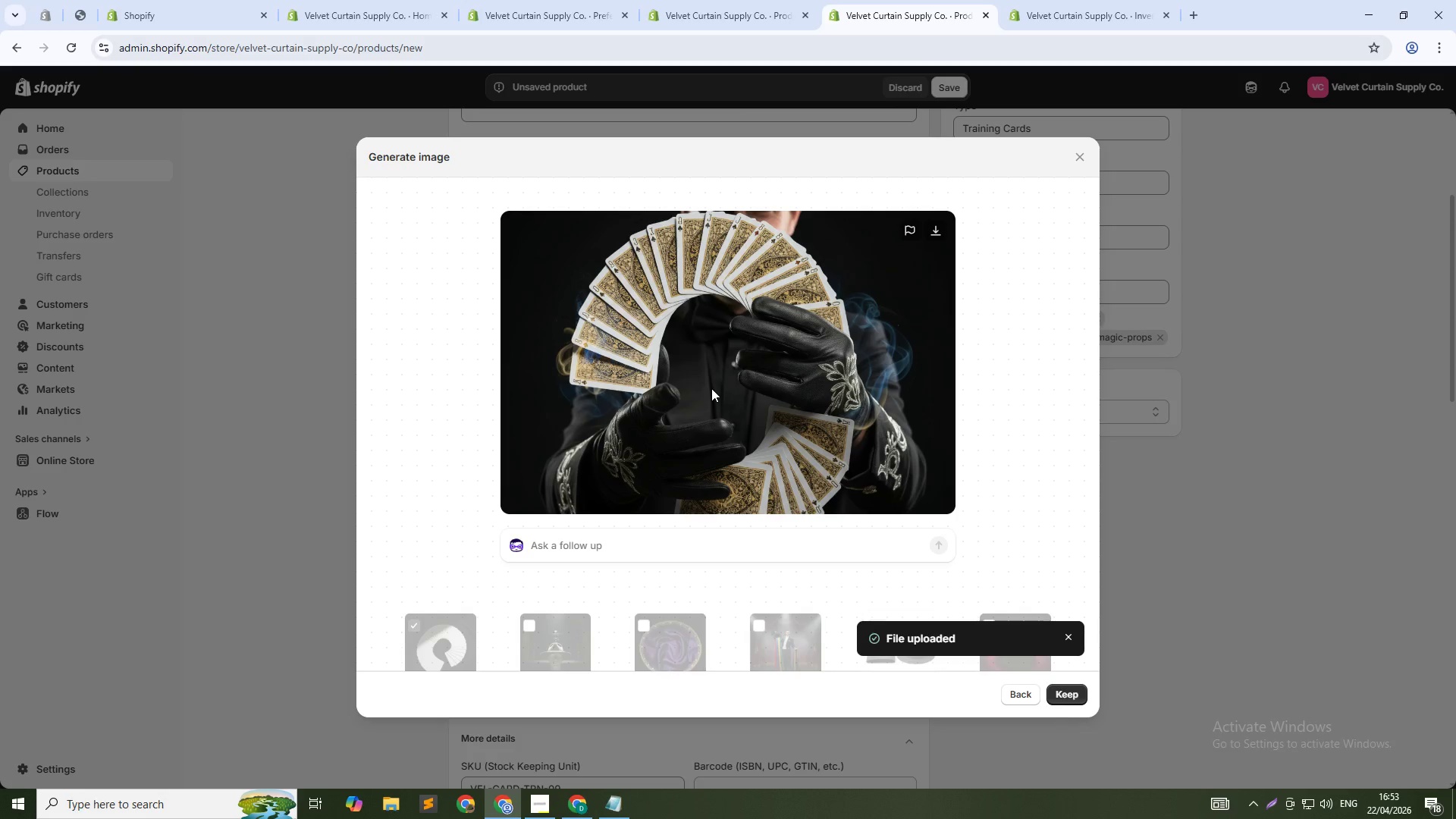 
left_click([1066, 695])
 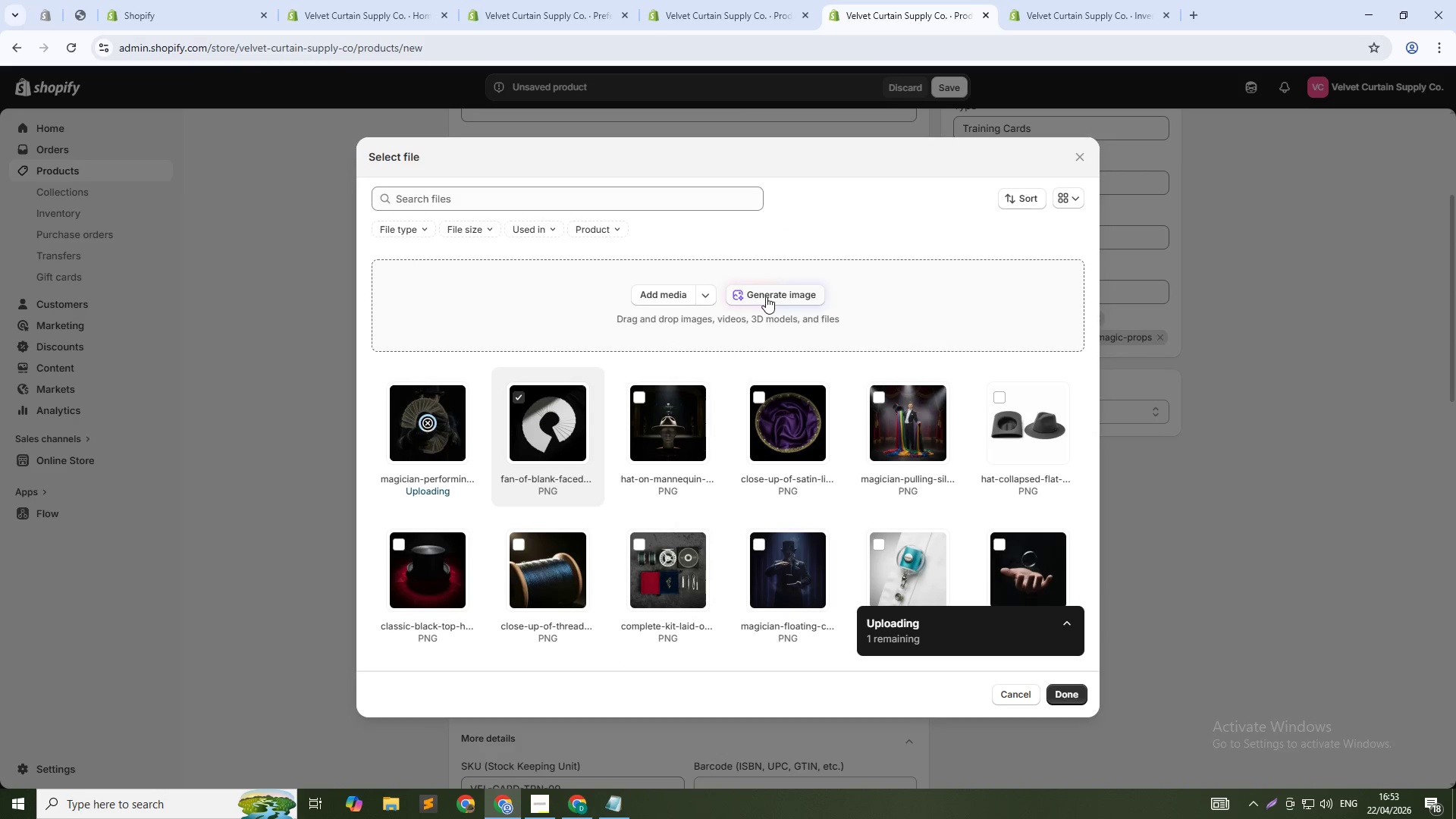 
key(Alt+AltLeft)
 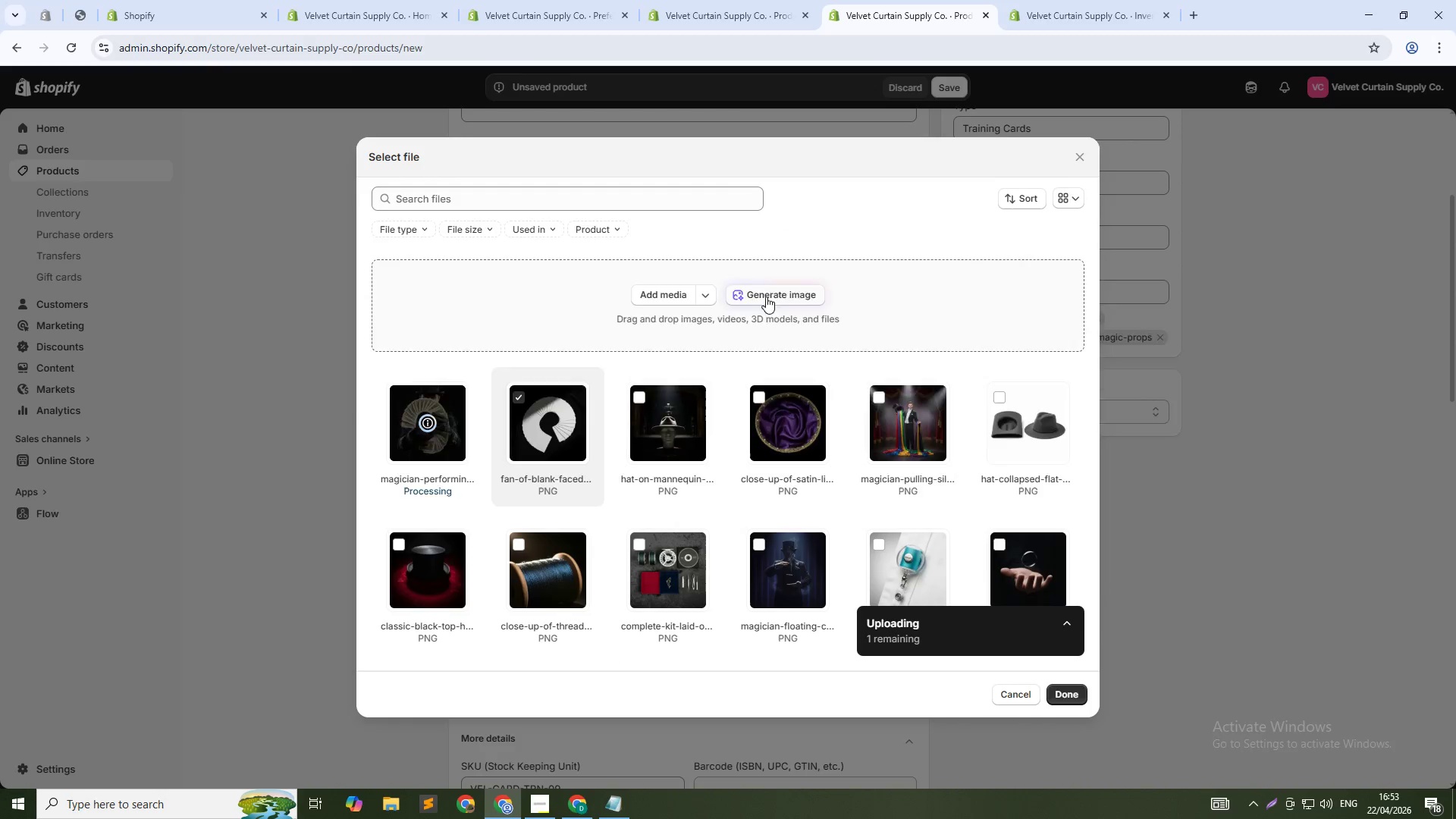 
key(Alt+Tab)